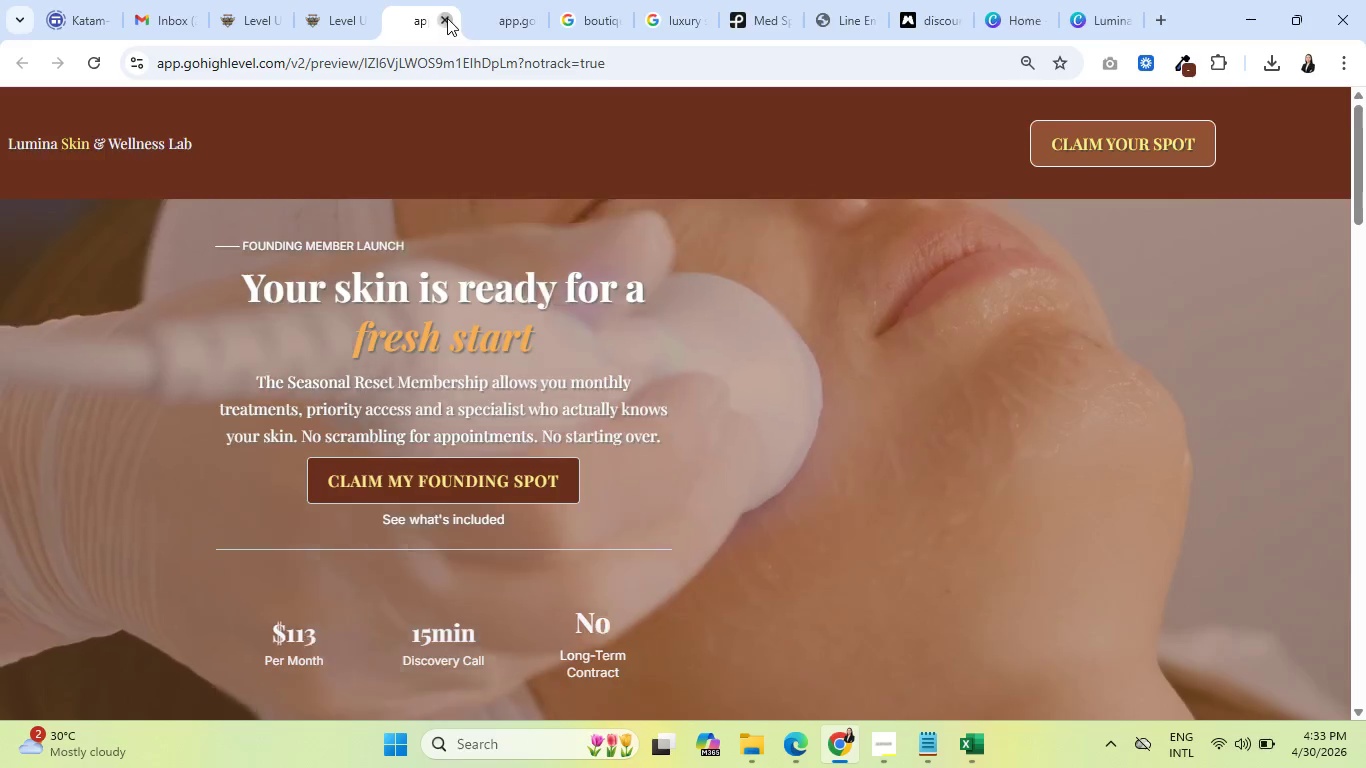 
double_click([447, 18])
 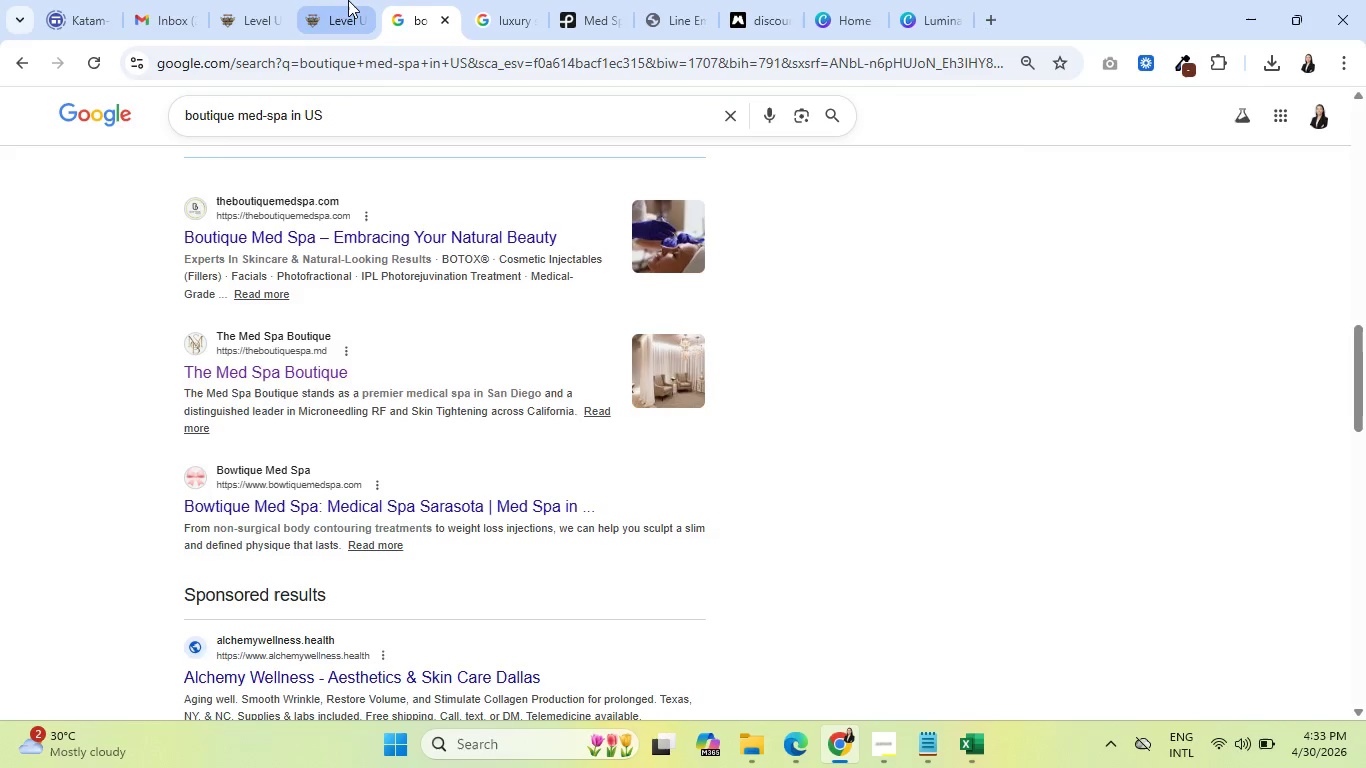 
left_click([343, 0])
 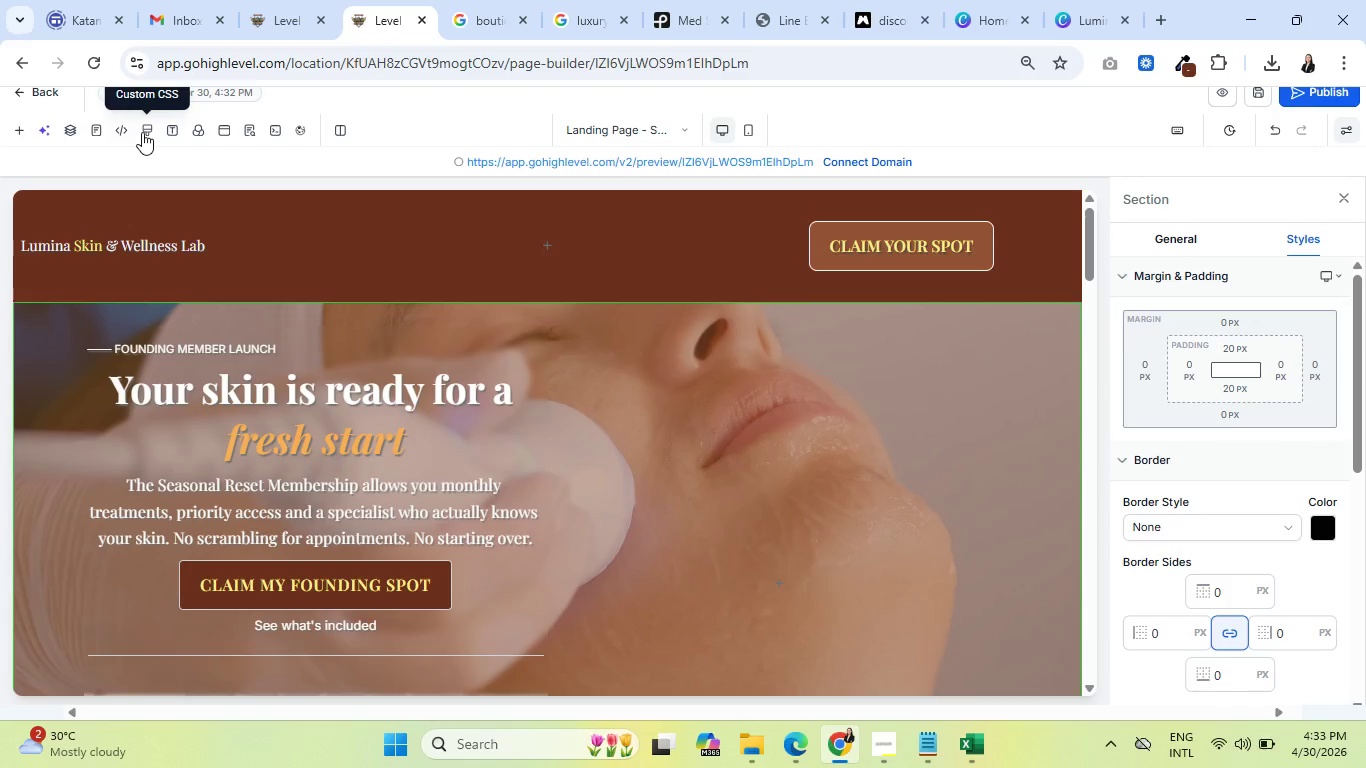 
left_click([142, 132])
 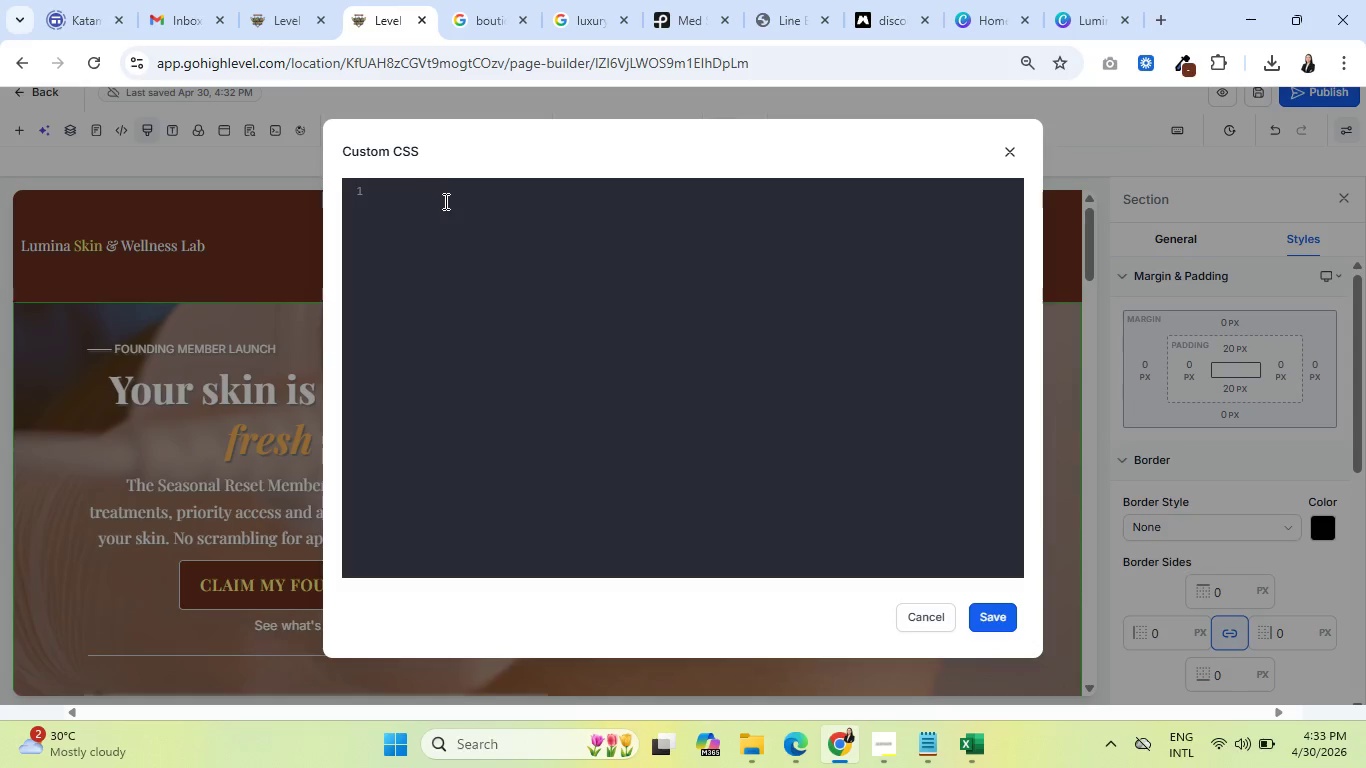 
left_click([448, 197])
 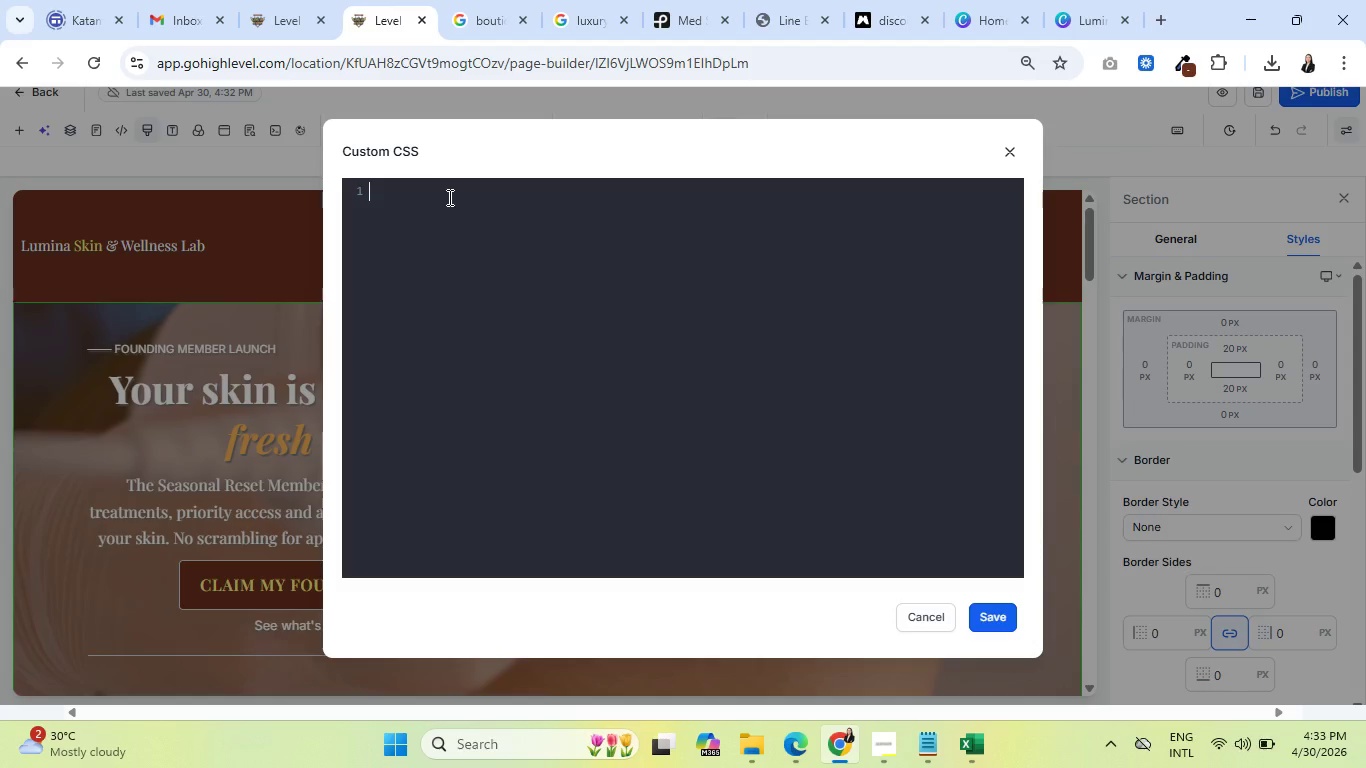 
wait(12.69)
 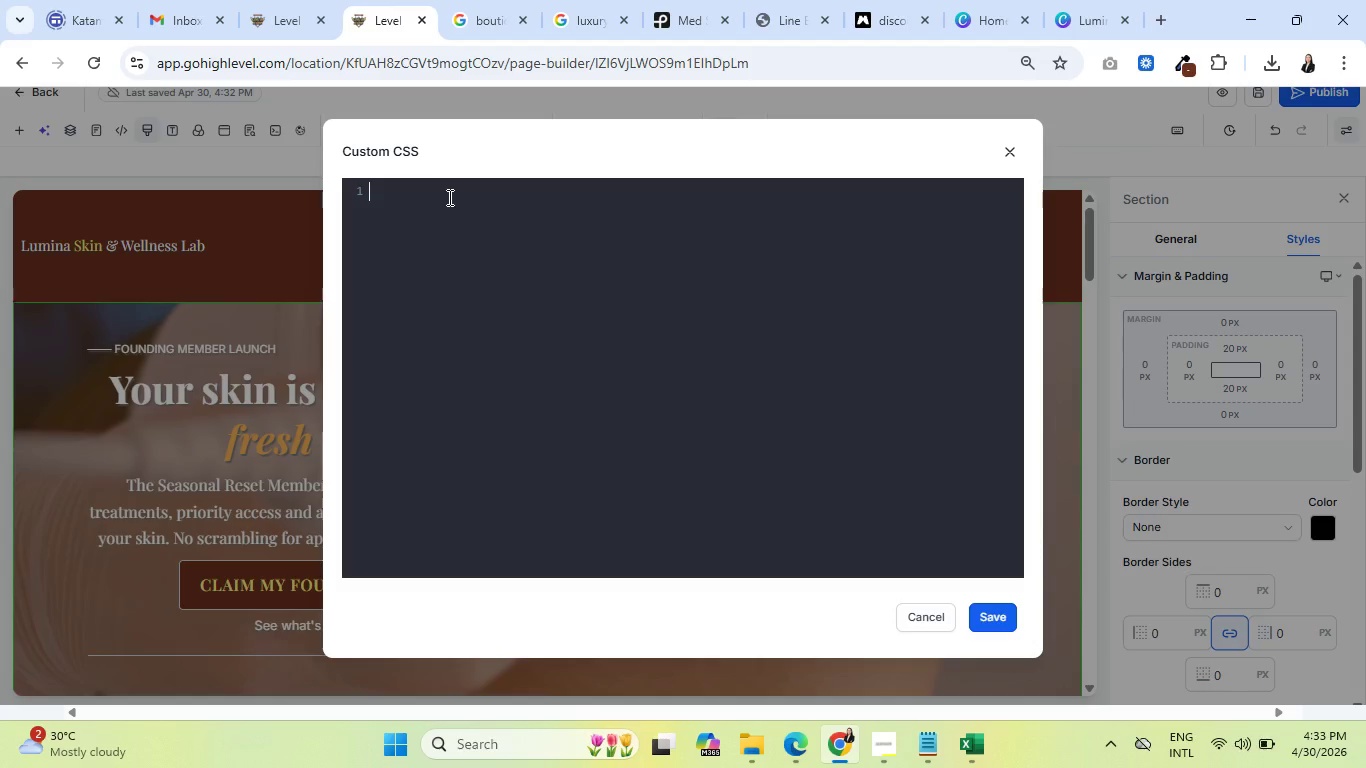 
type(HT)
key(Backspace)
key(Backspace)
type(html [)
key(Backspace)
type({)
 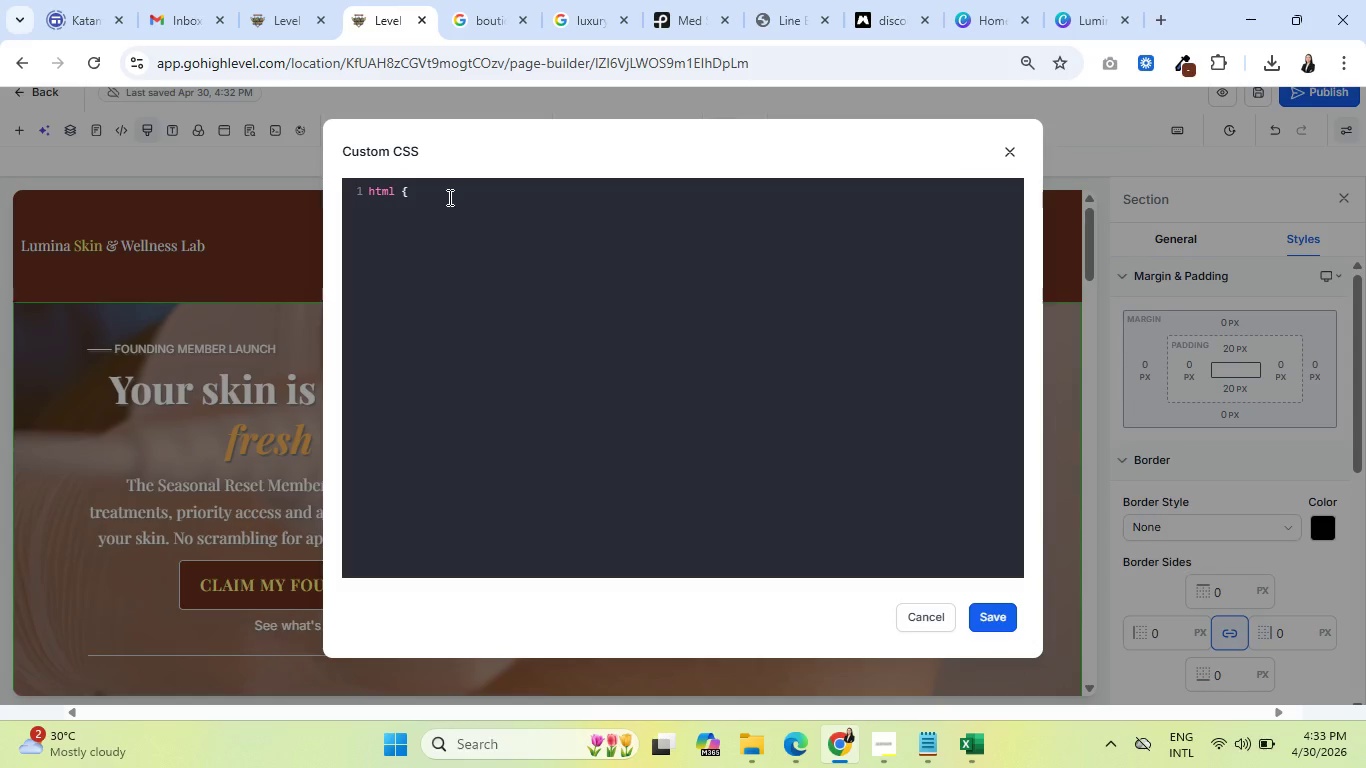 
key(Enter)
 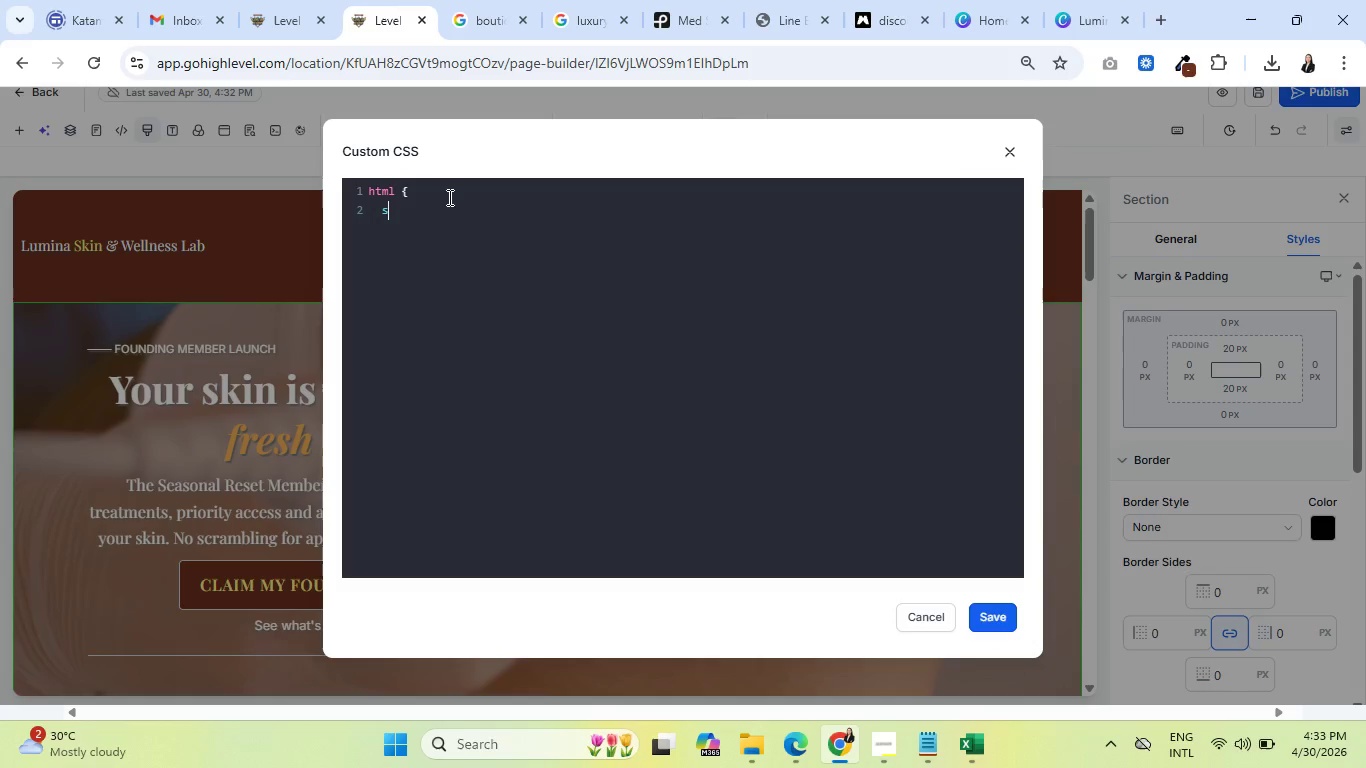 
type(scroll-behavior: smooth;)
 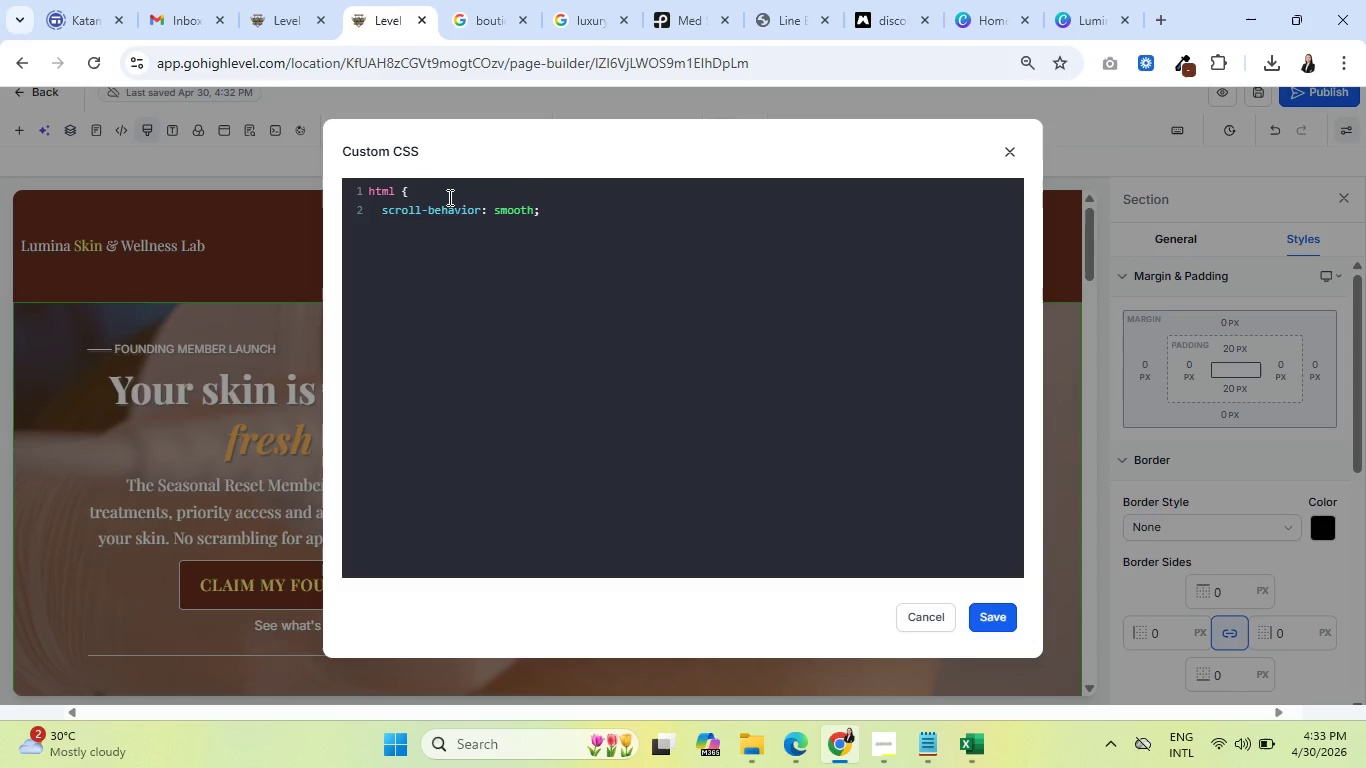 
key(Enter)
 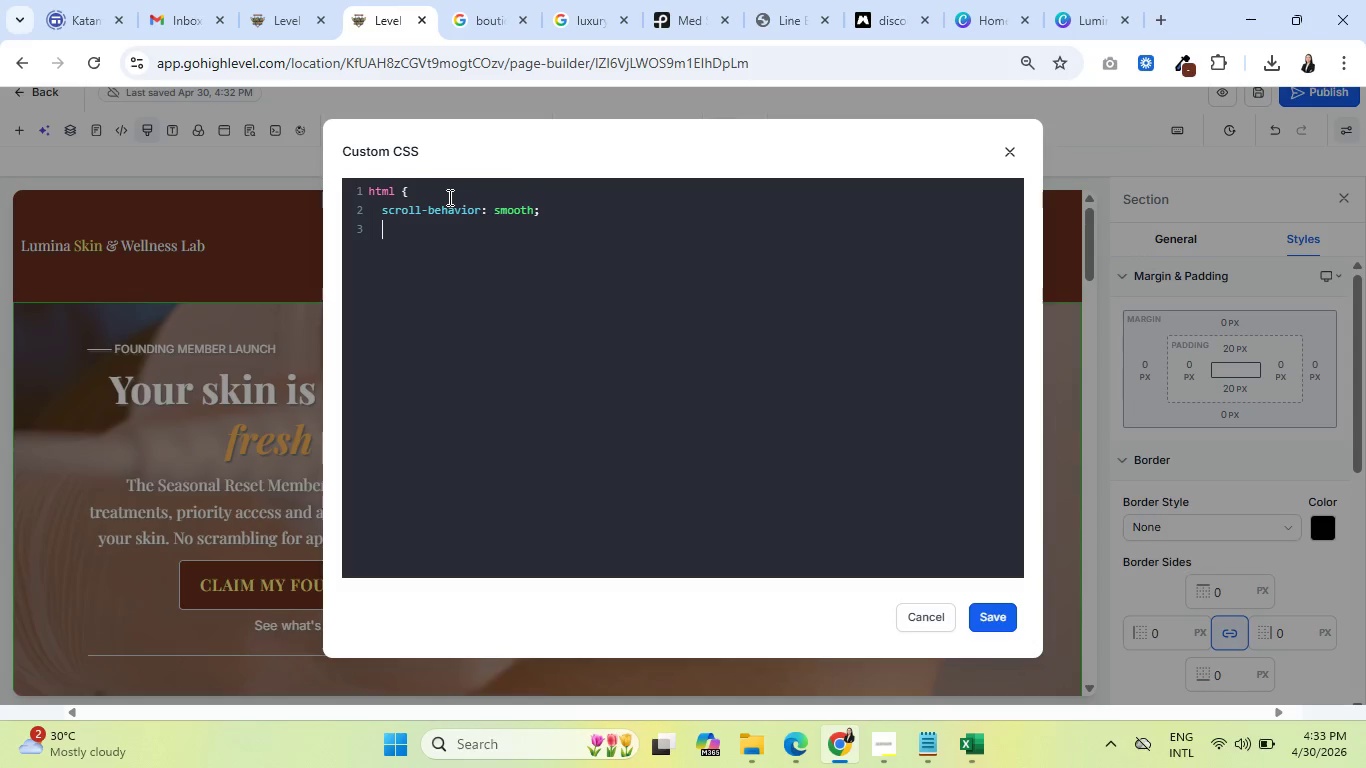 
key(Shift+ShiftRight)
 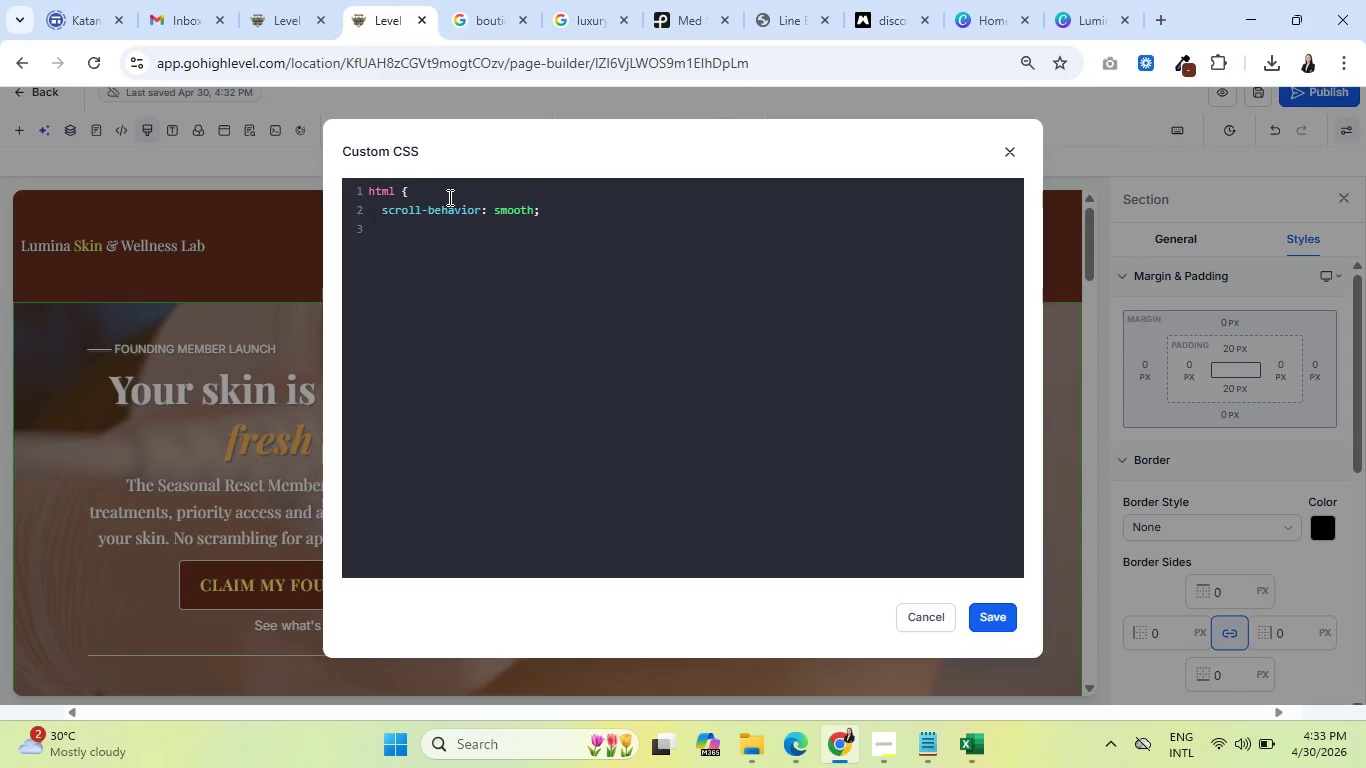 
hold_key(key=ShiftRight, duration=0.41)
 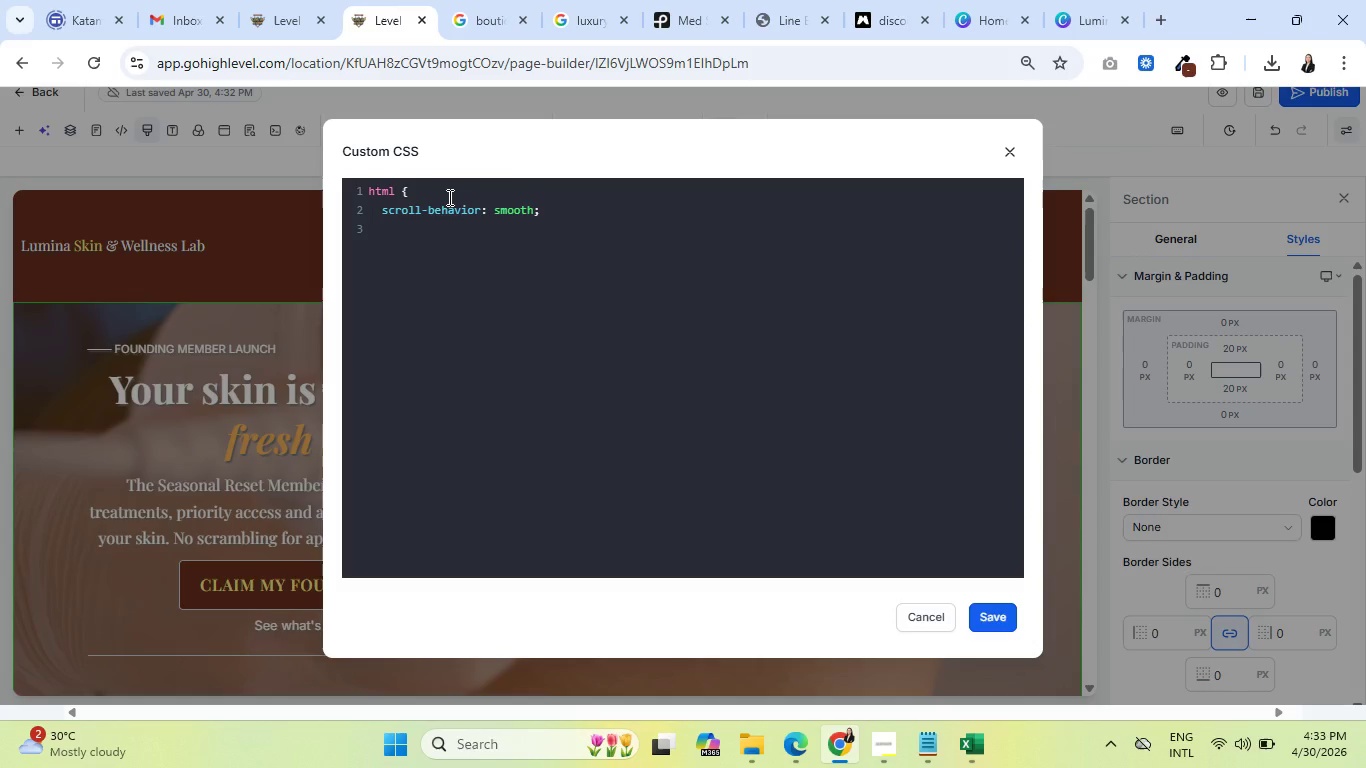 
key(Shift+BracketRight)
 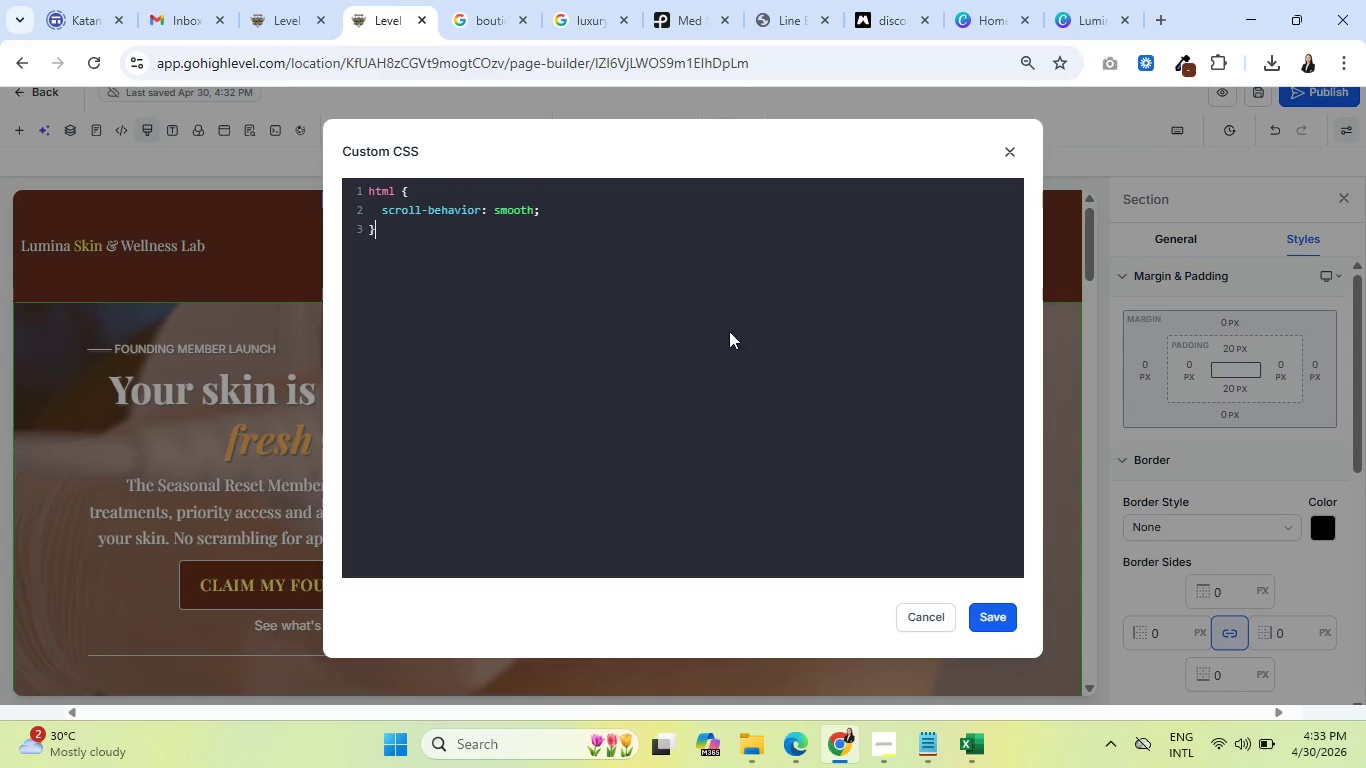 
left_click([990, 613])
 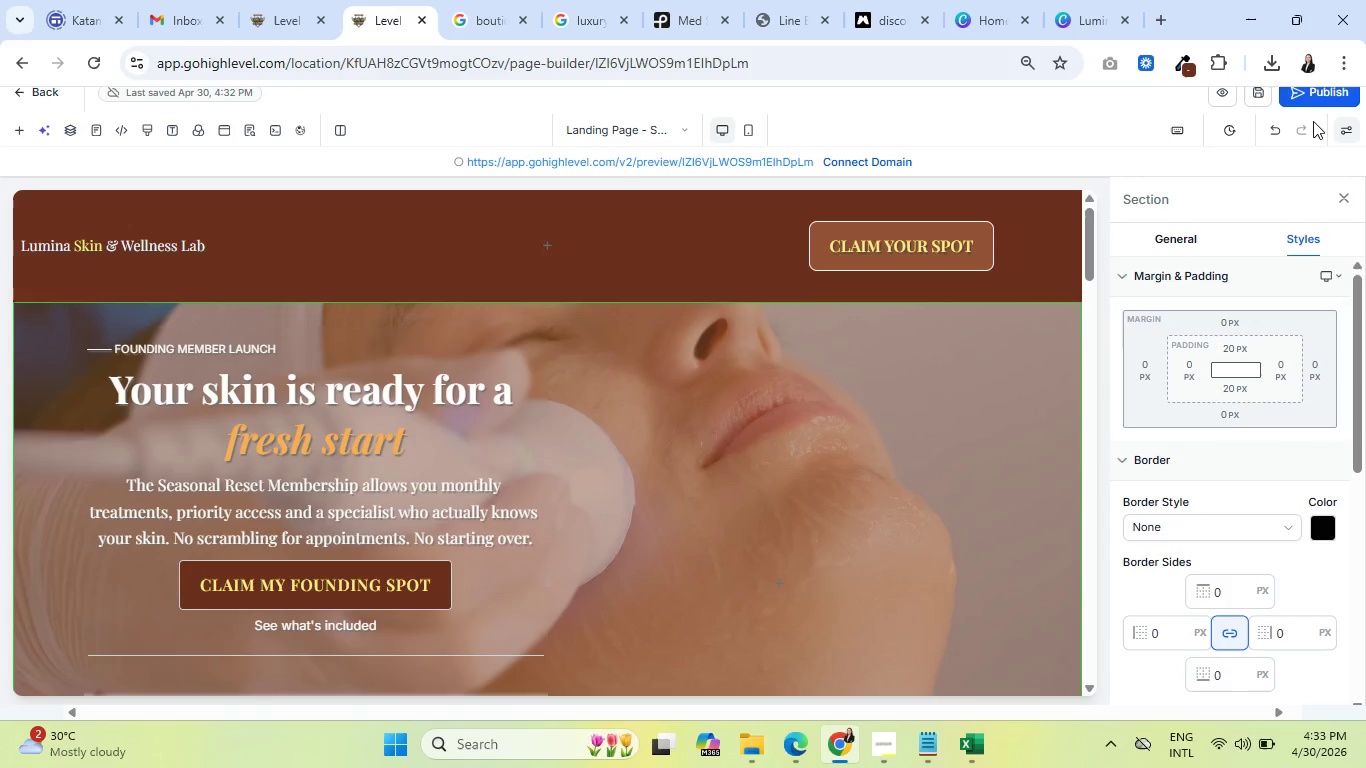 
left_click([1225, 97])
 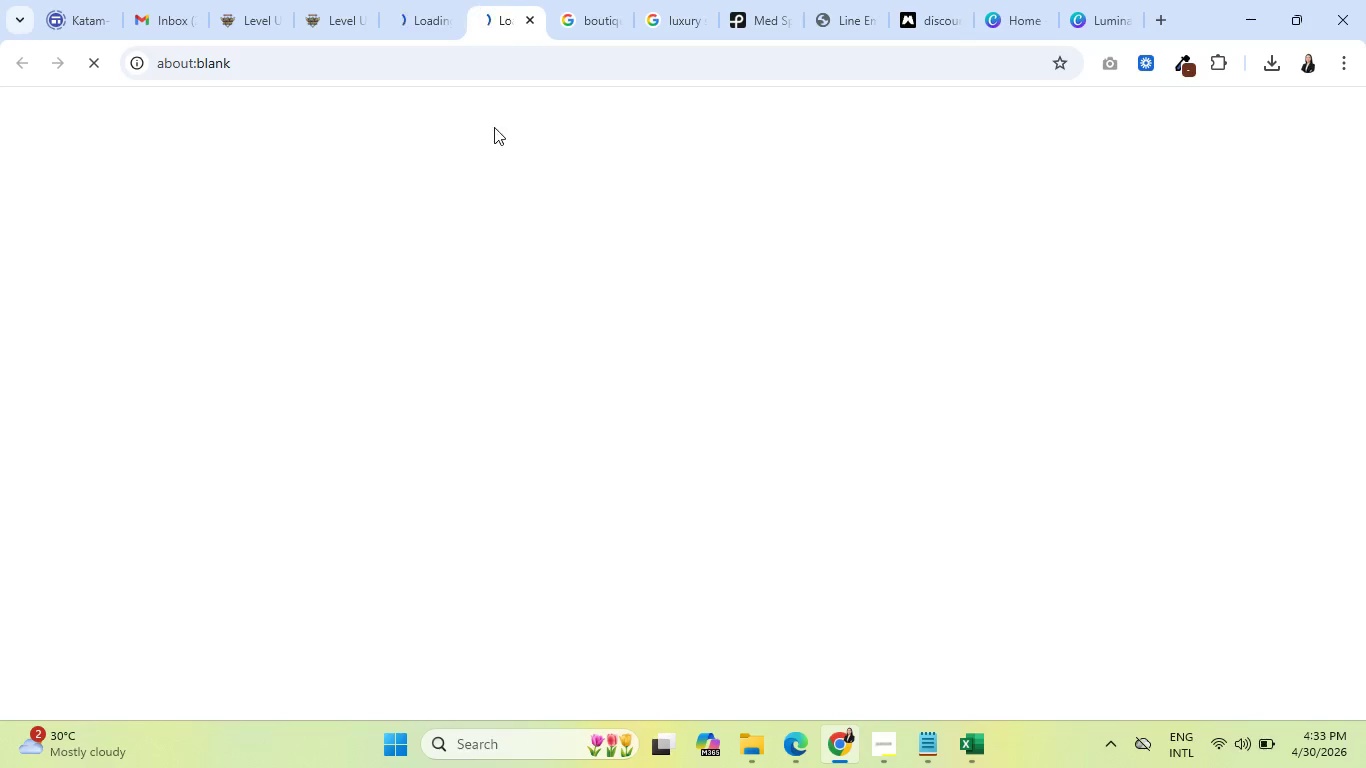 
wait(6.38)
 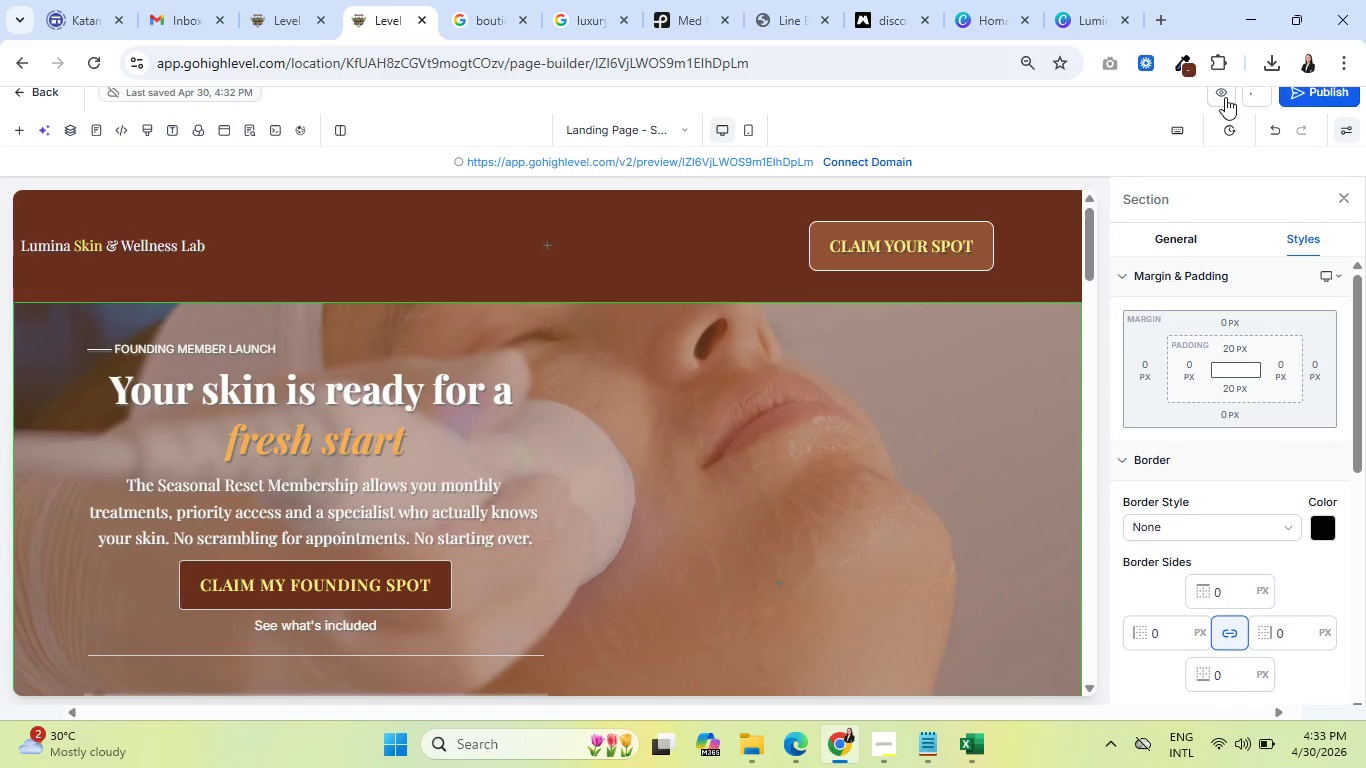 
left_click([410, 0])
 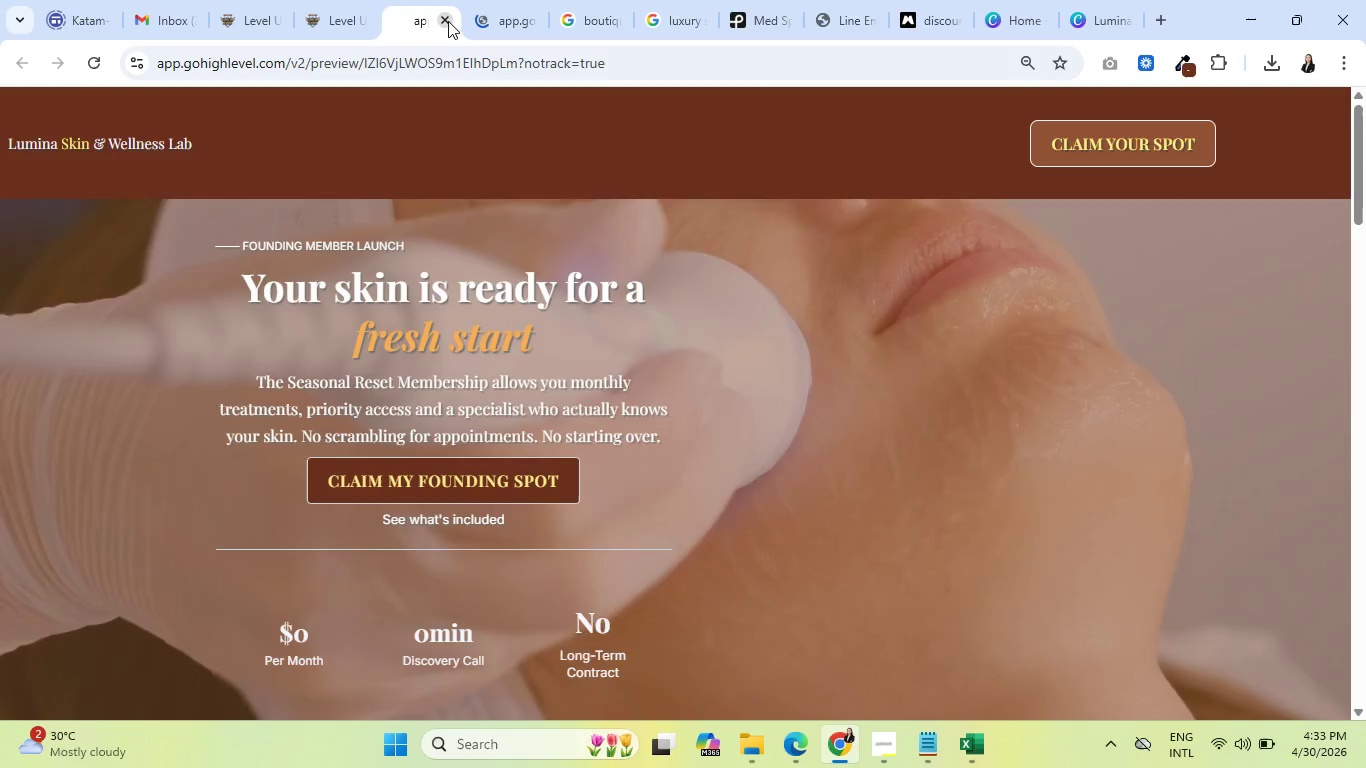 
left_click([448, 21])
 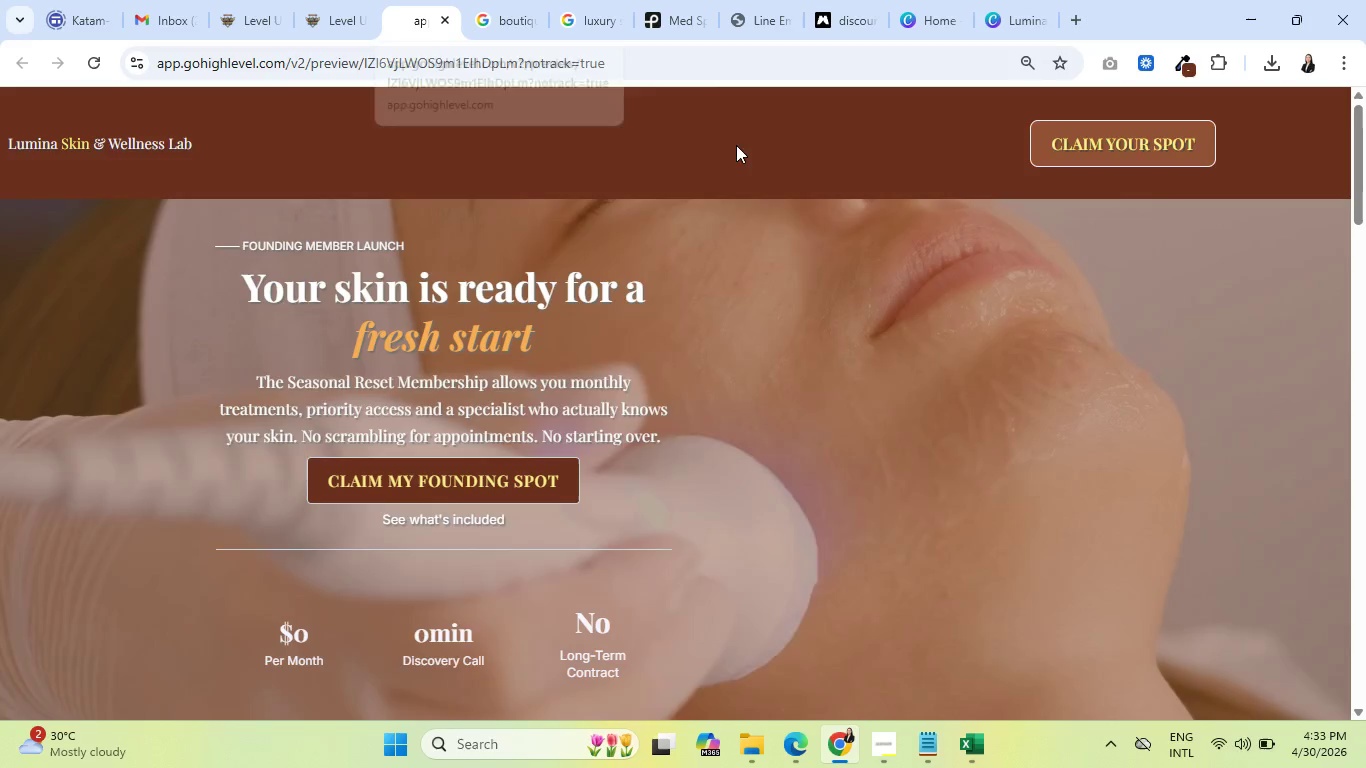 
left_click([1116, 135])
 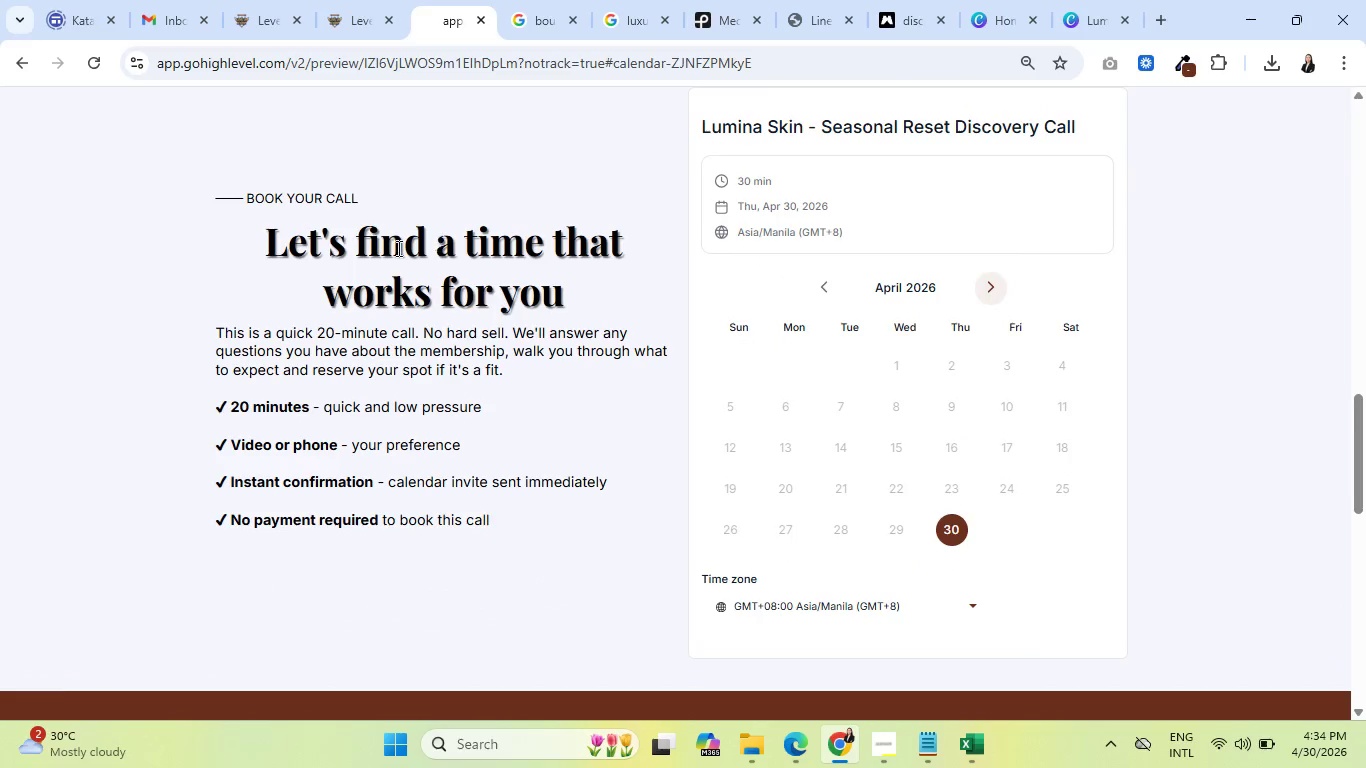 
scroll: coordinate [376, 253], scroll_direction: up, amount: 3.0
 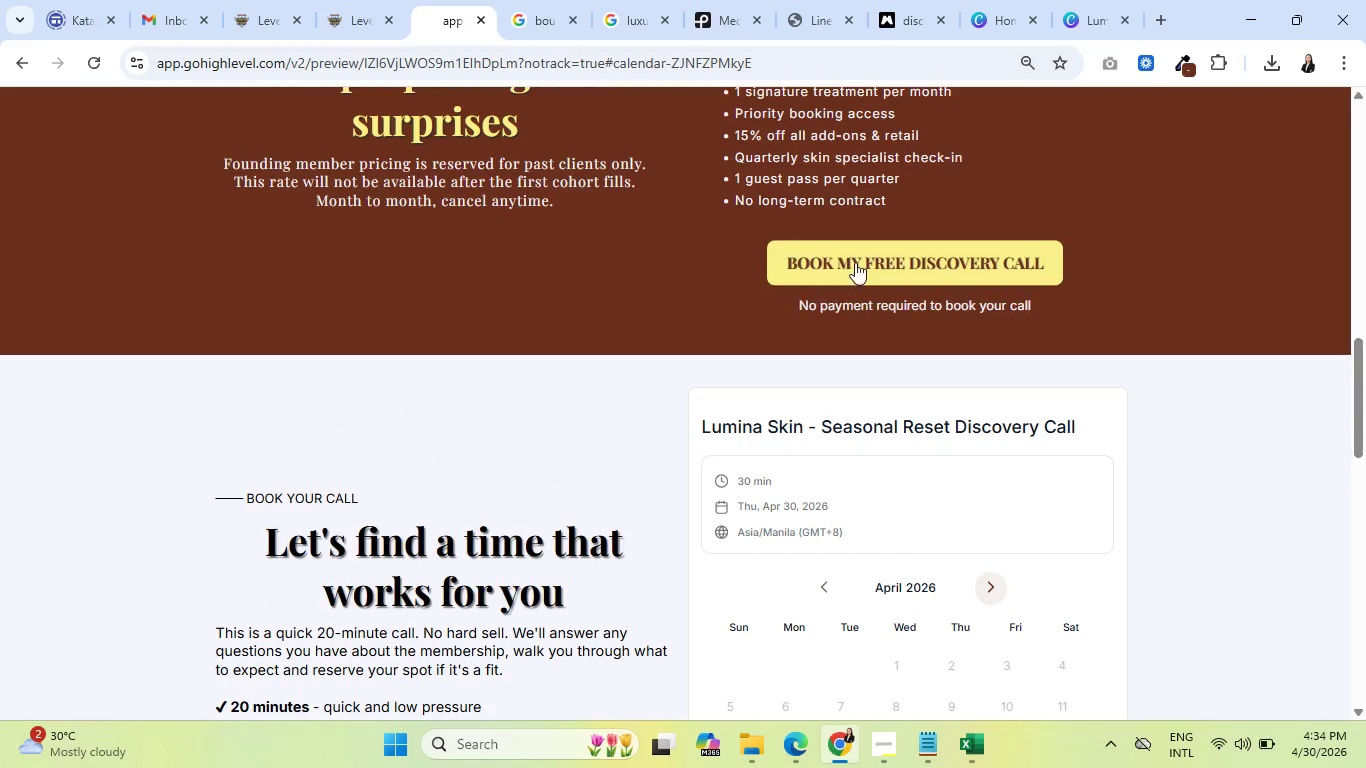 
left_click([856, 263])
 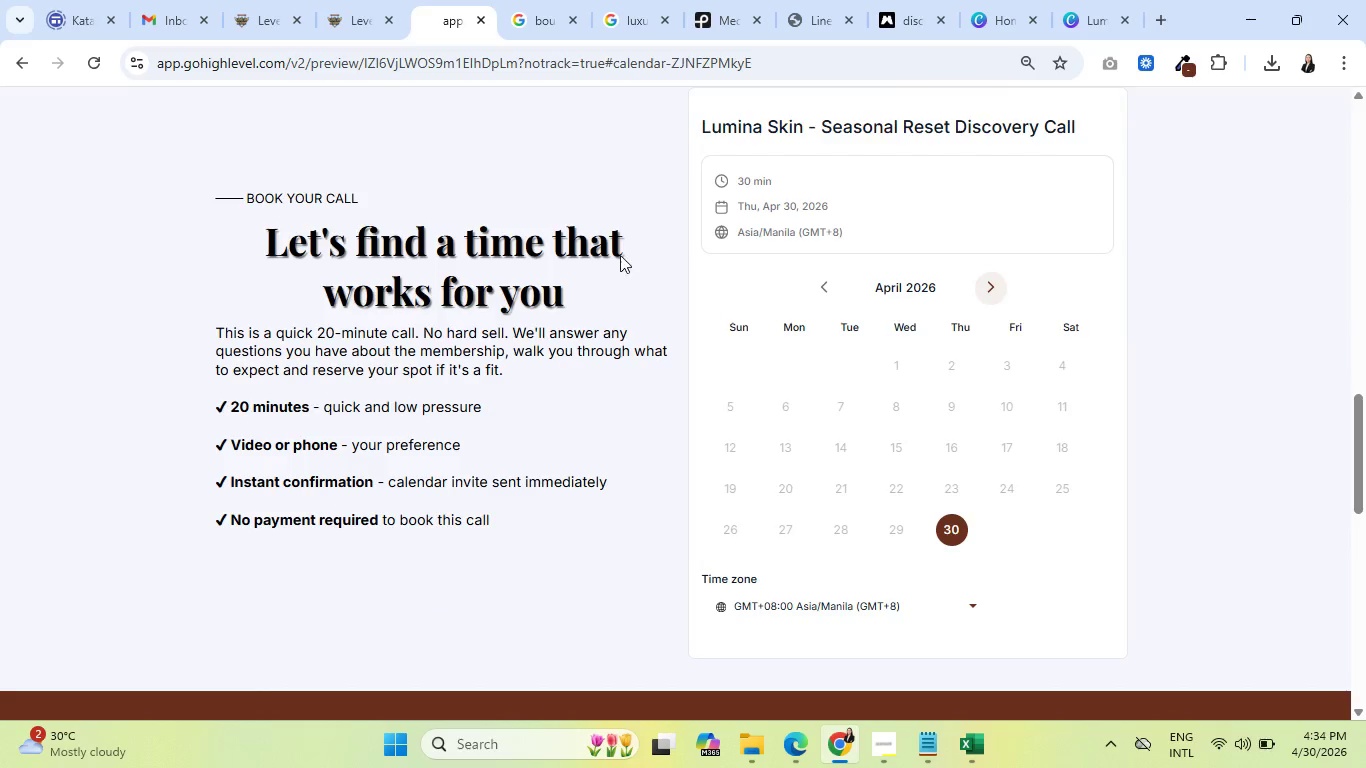 
scroll: coordinate [541, 271], scroll_direction: down, amount: 10.0
 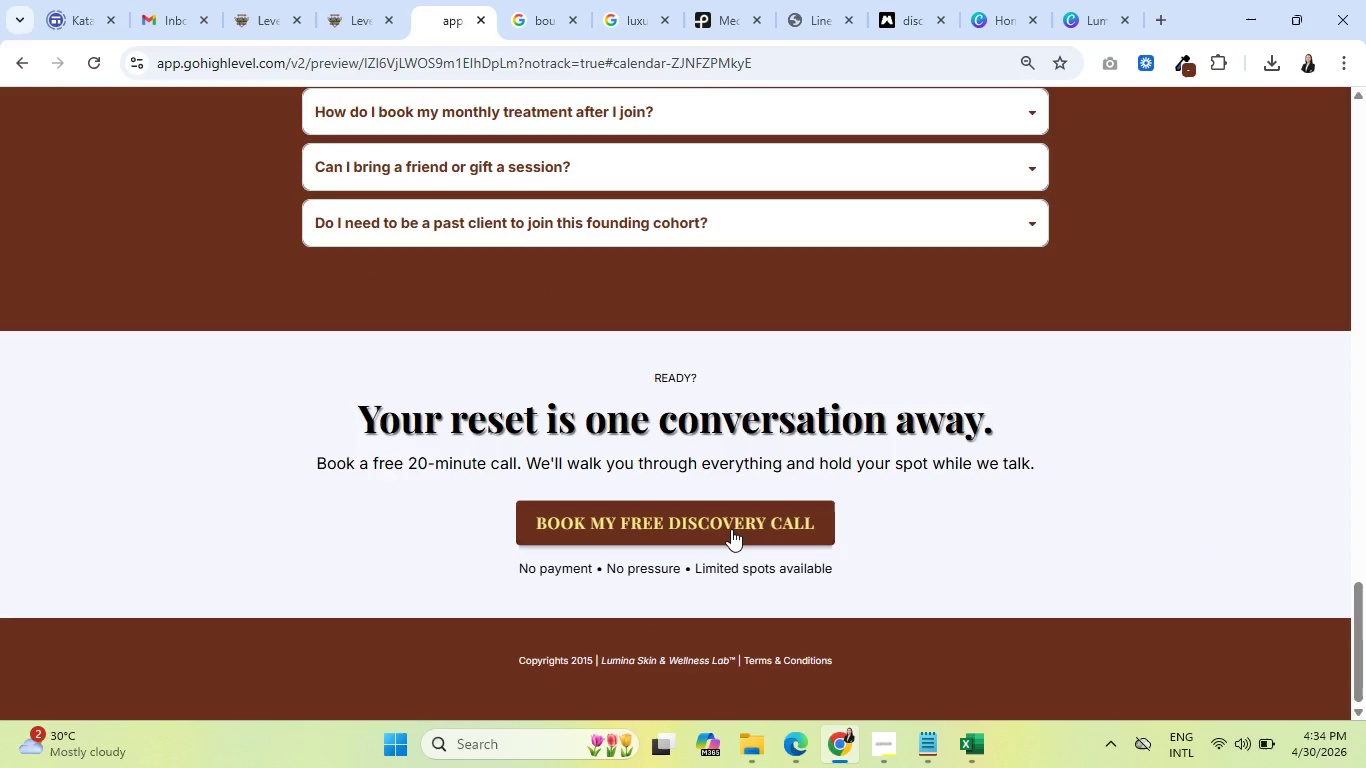 
left_click([731, 529])
 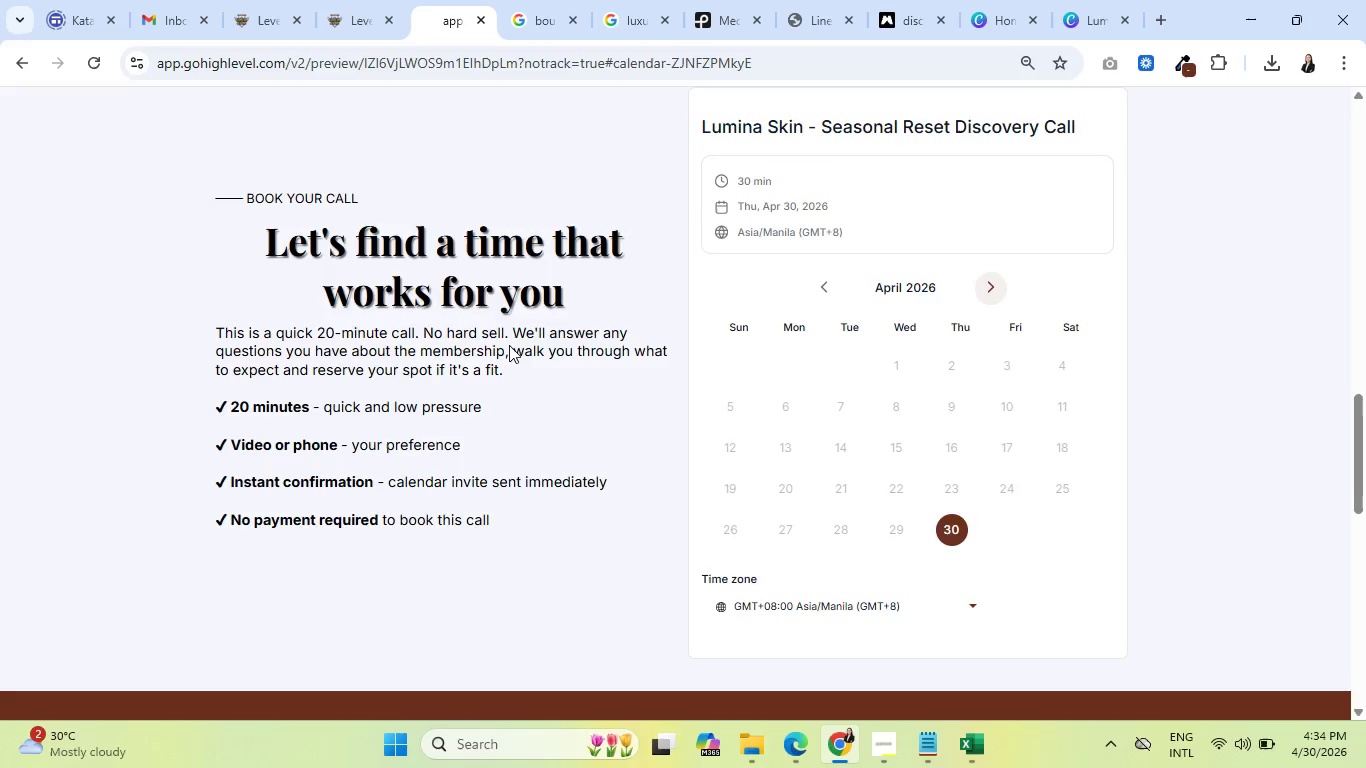 
scroll: coordinate [416, 274], scroll_direction: up, amount: 12.0
 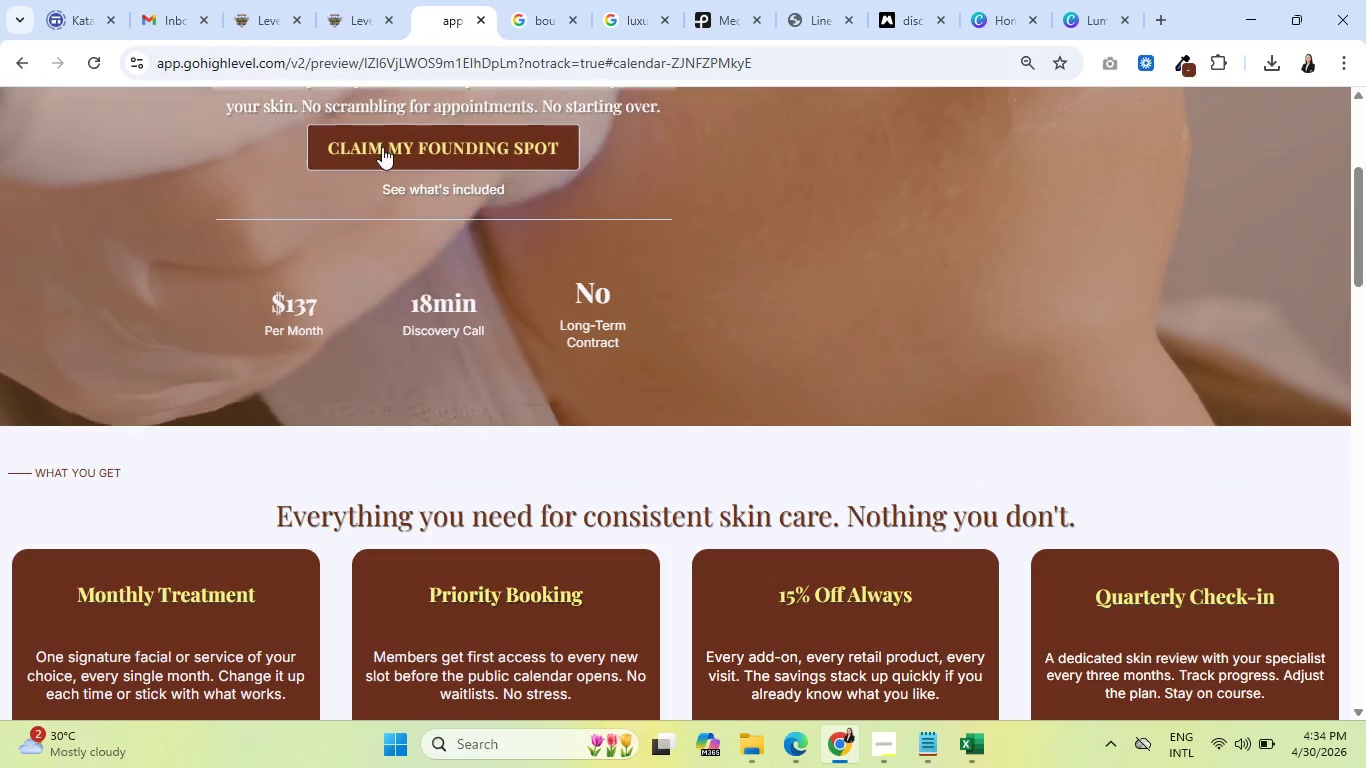 
left_click([384, 149])
 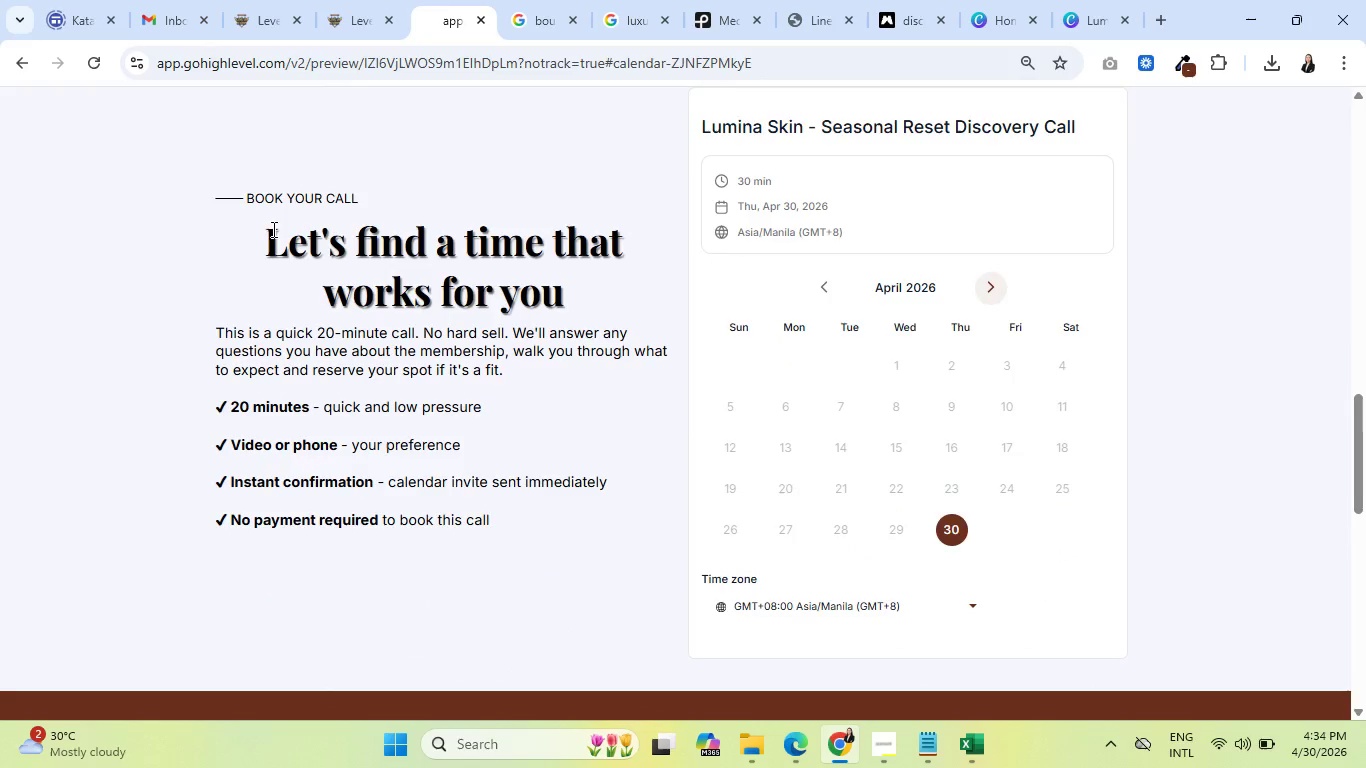 
scroll: coordinate [254, 209], scroll_direction: up, amount: 16.0
 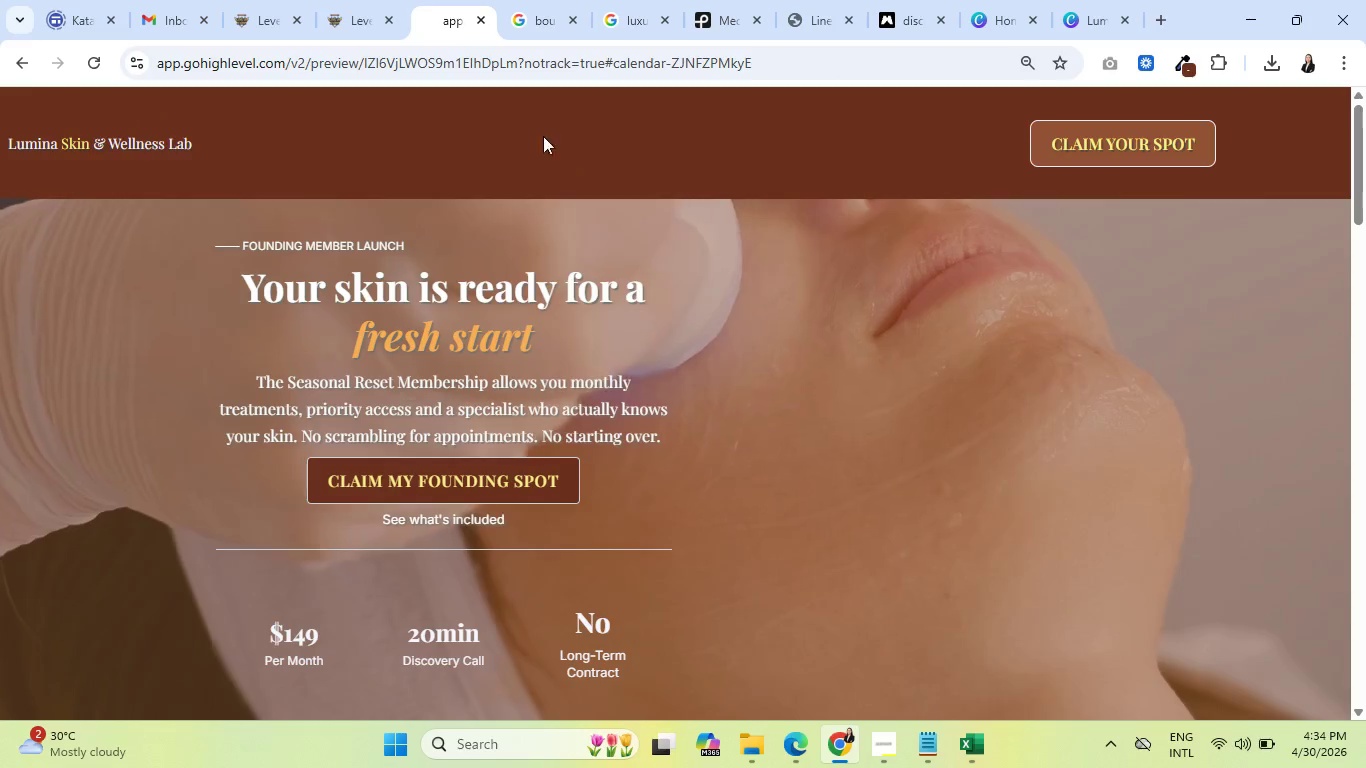 
wait(6.45)
 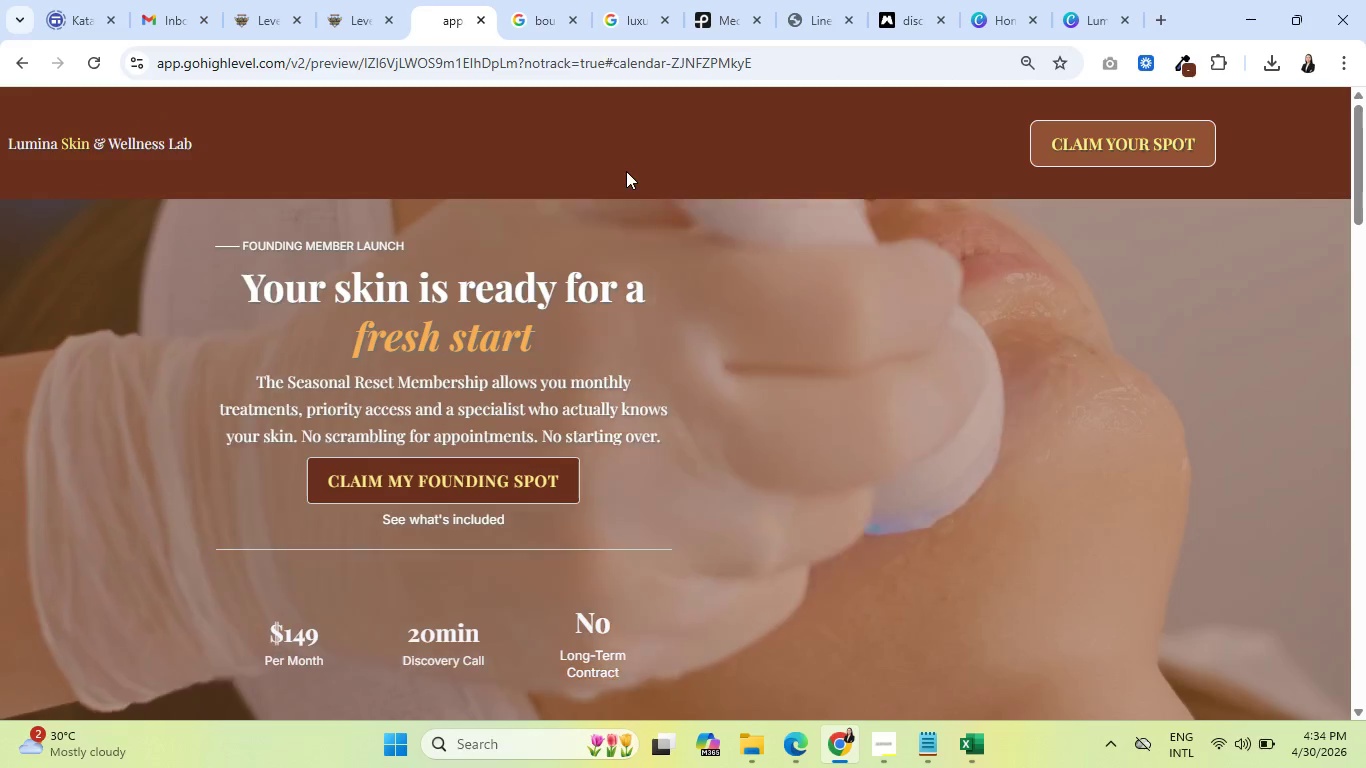 
left_click([350, 0])
 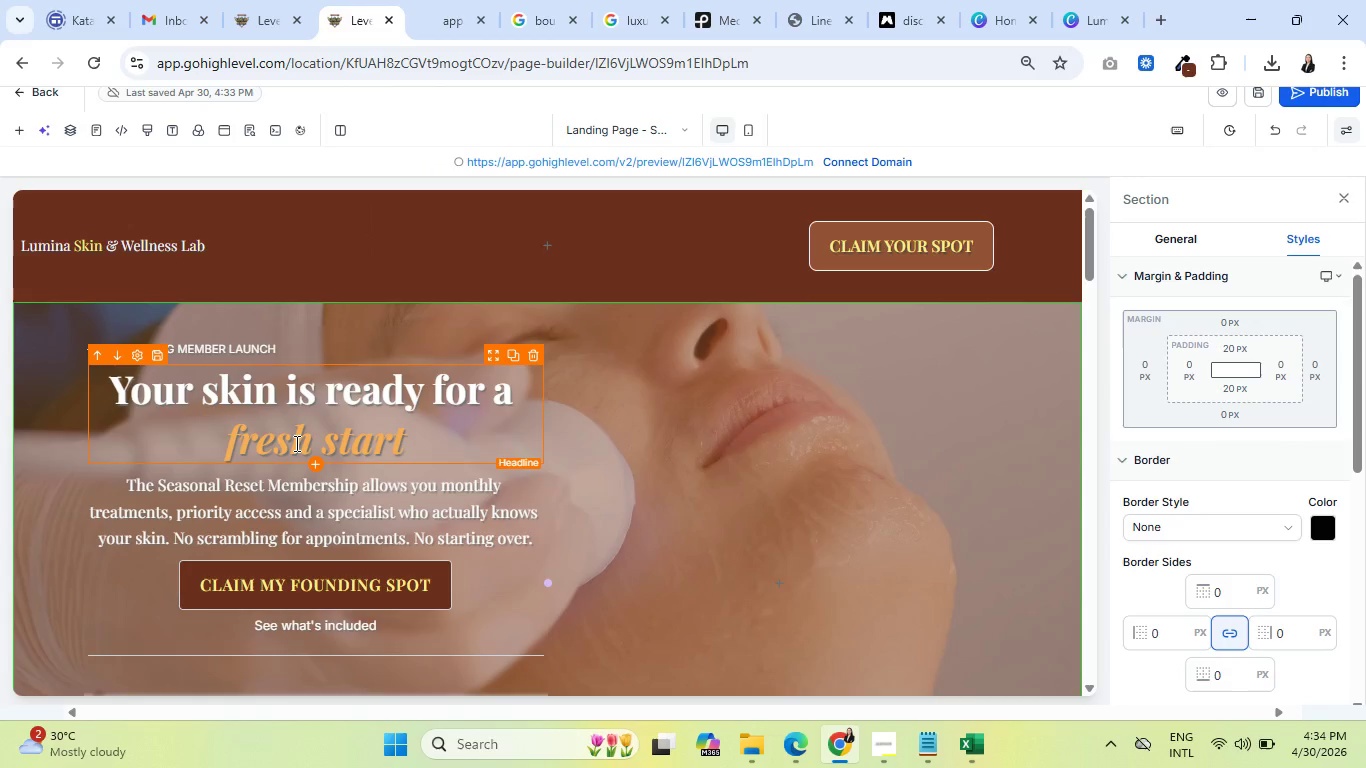 
double_click([295, 443])
 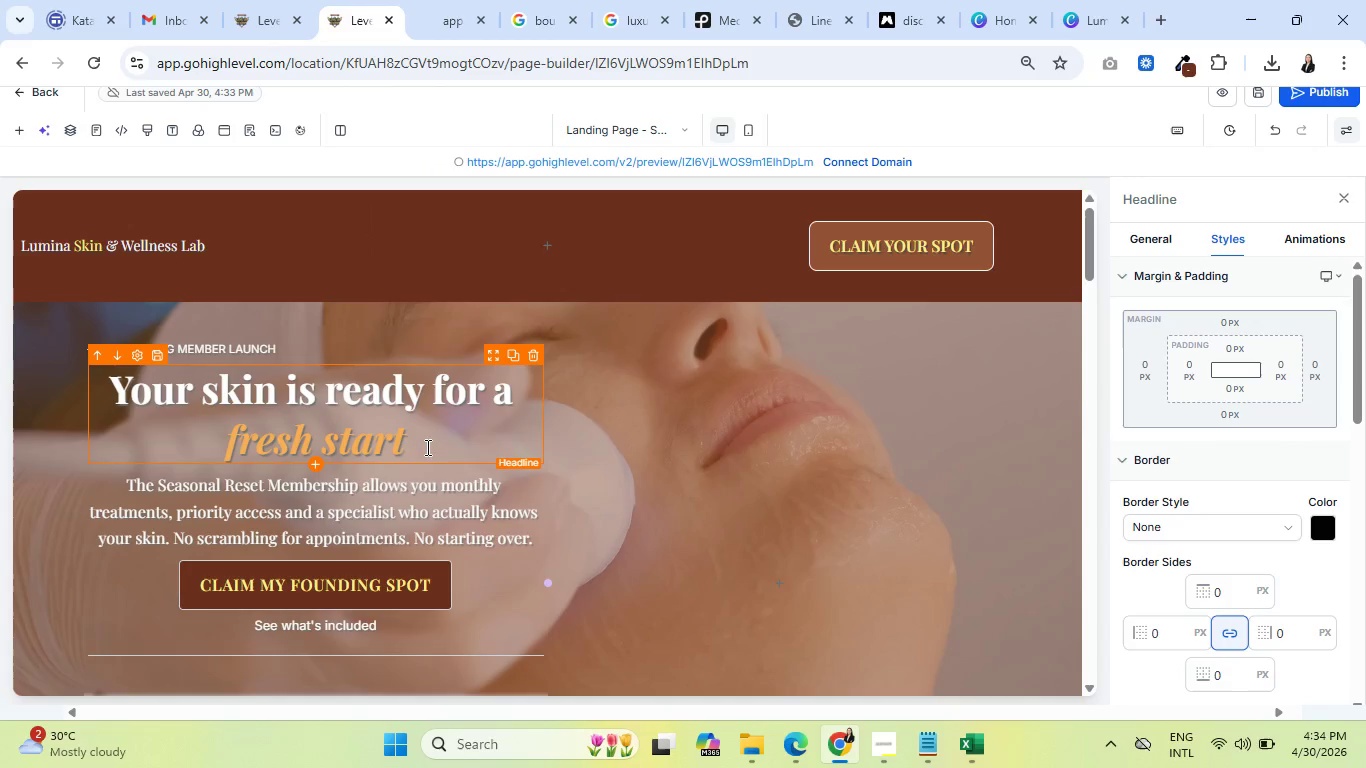 
left_click_drag(start_coordinate=[426, 447], to_coordinate=[225, 435])
 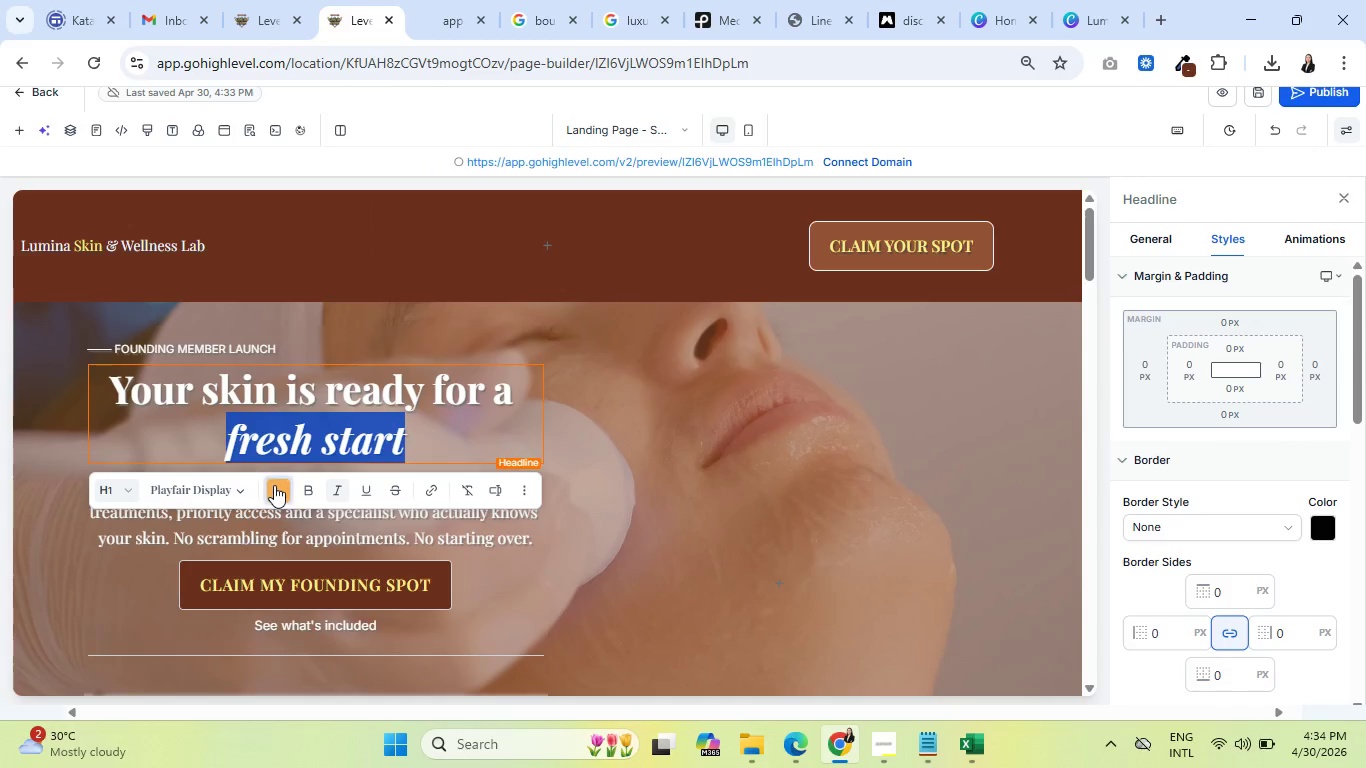 
left_click([274, 485])
 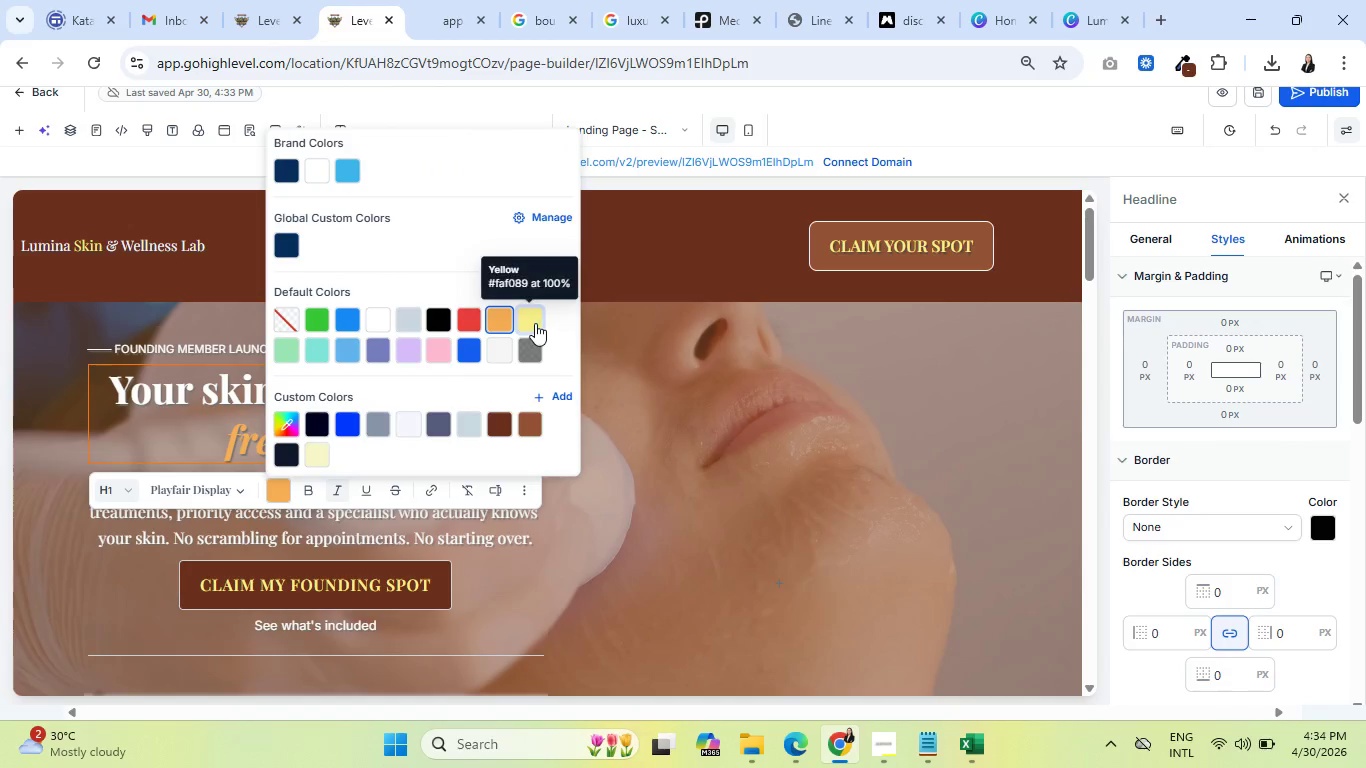 
left_click([532, 320])
 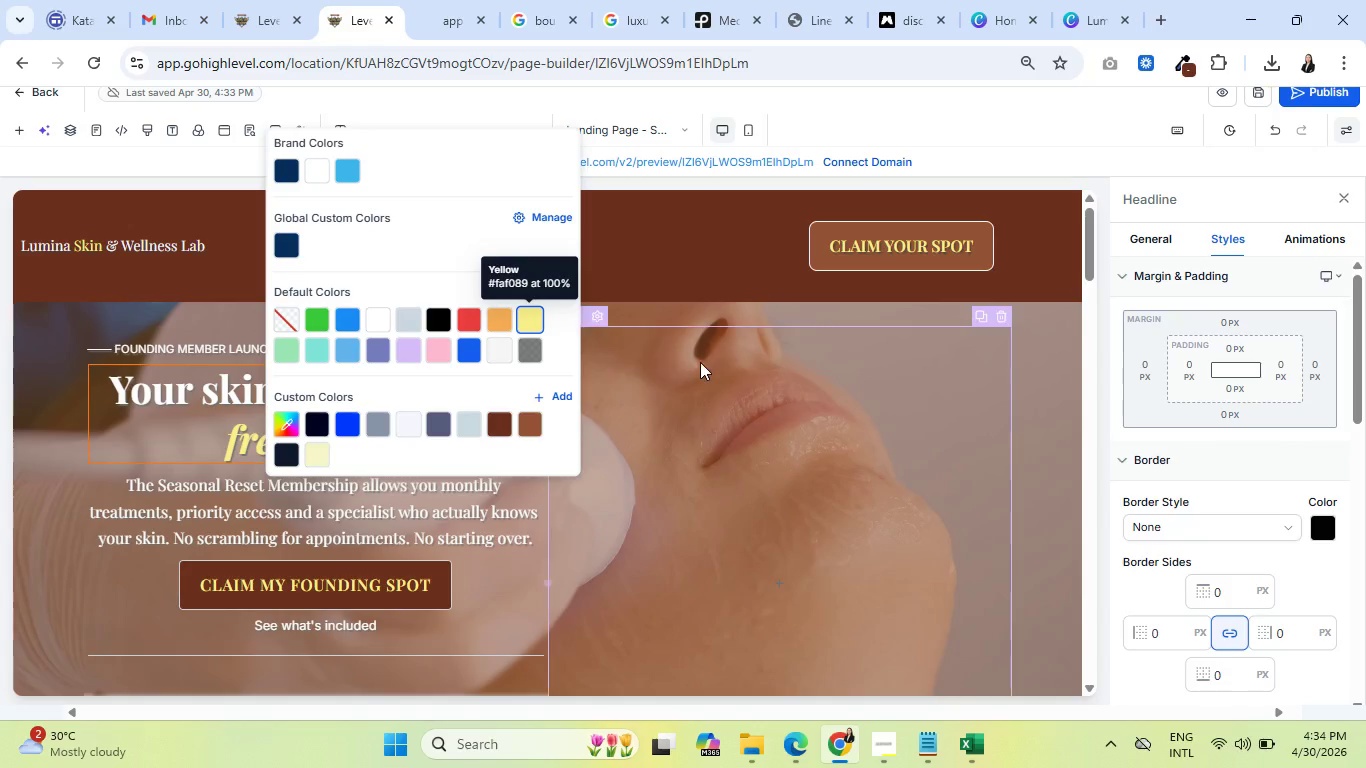 
left_click([703, 362])
 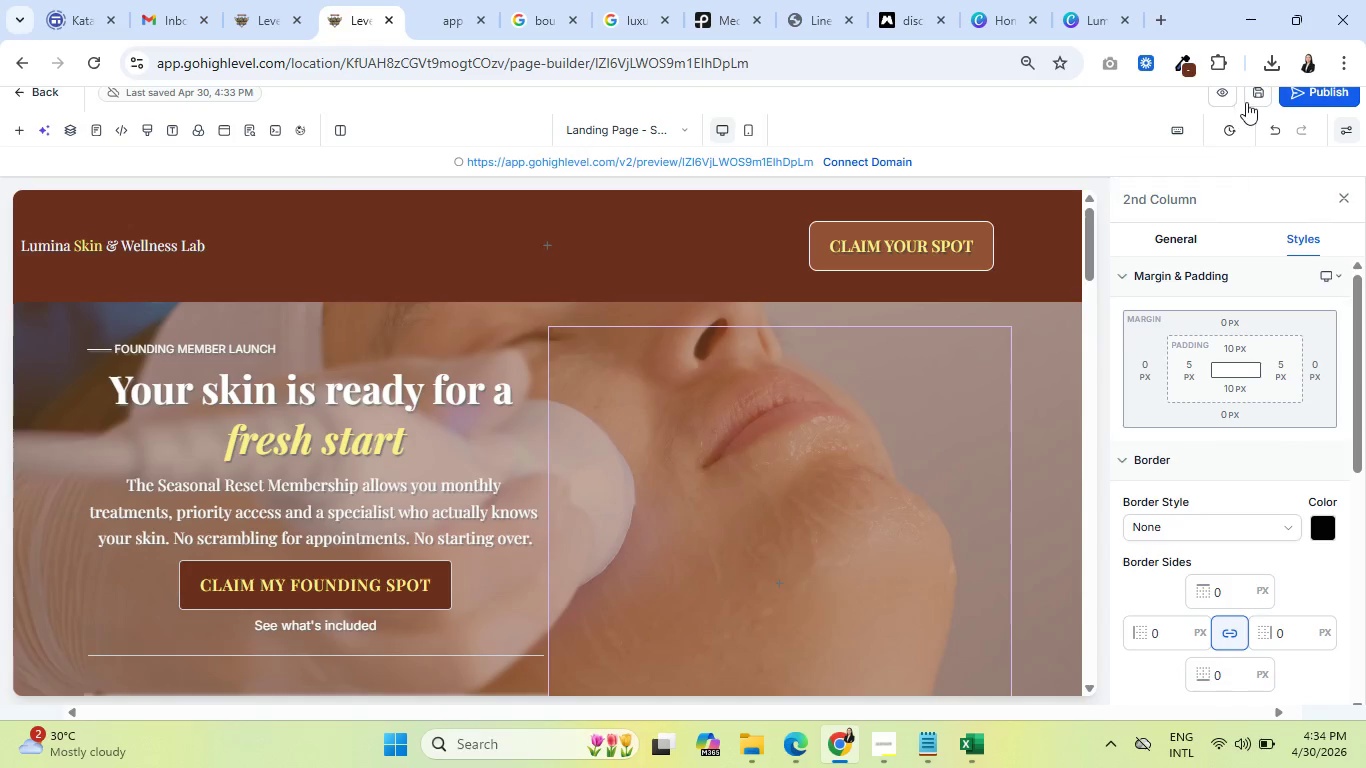 
left_click([1253, 100])
 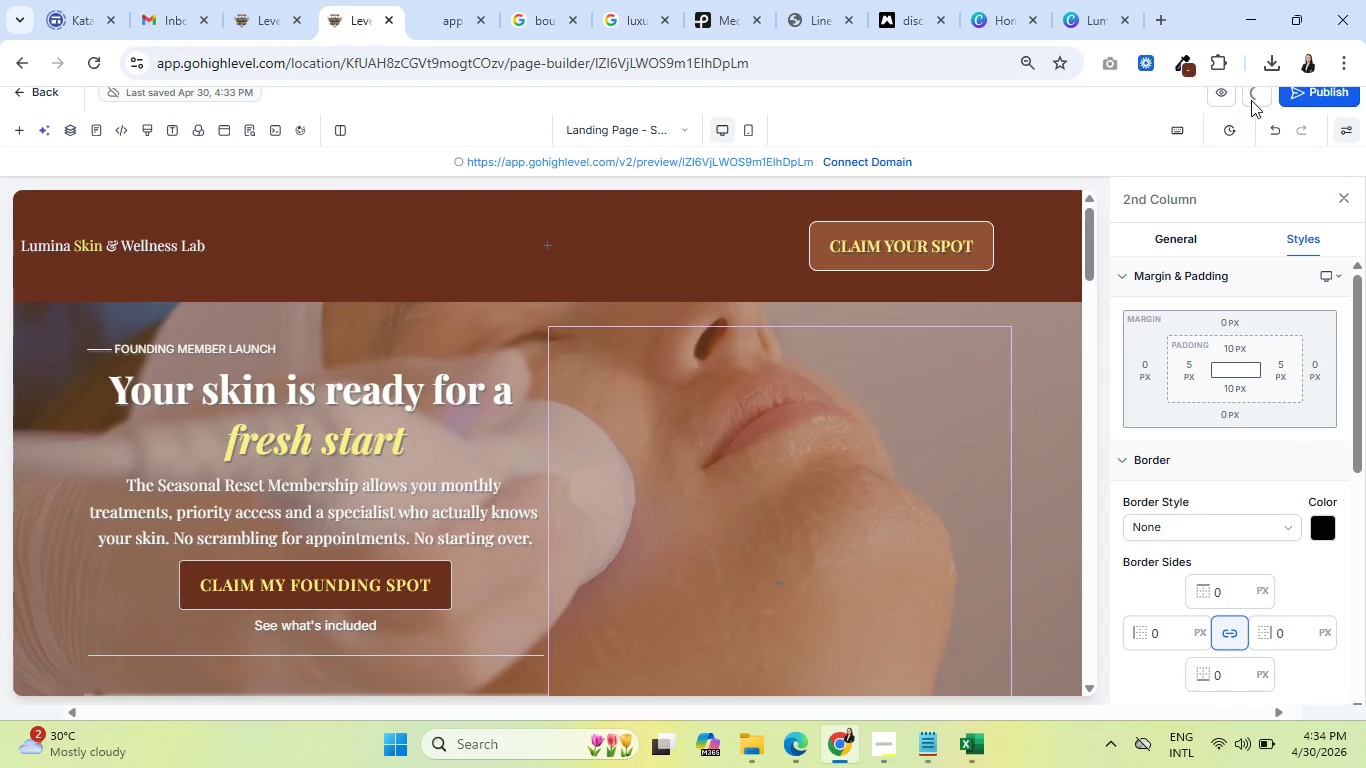 
scroll: coordinate [272, 339], scroll_direction: down, amount: 26.0
 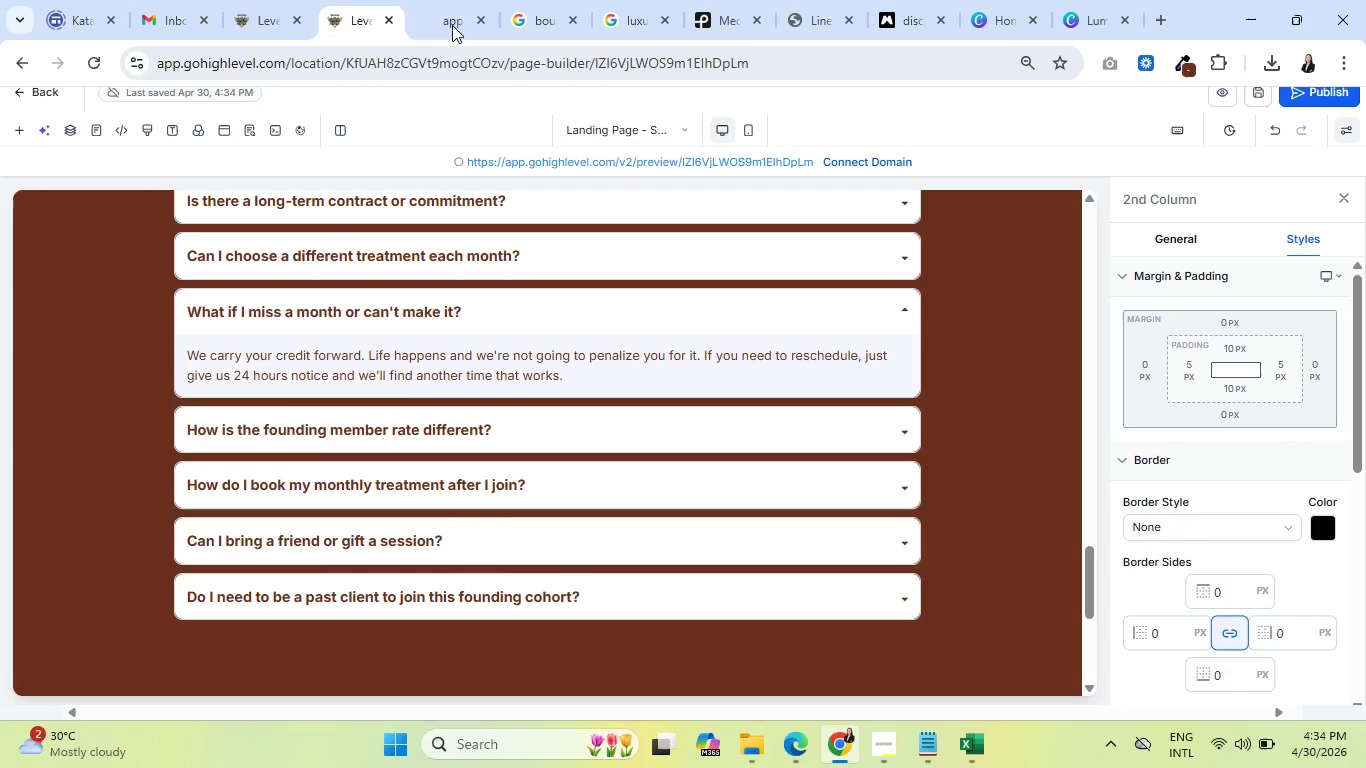 
left_click([446, 0])
 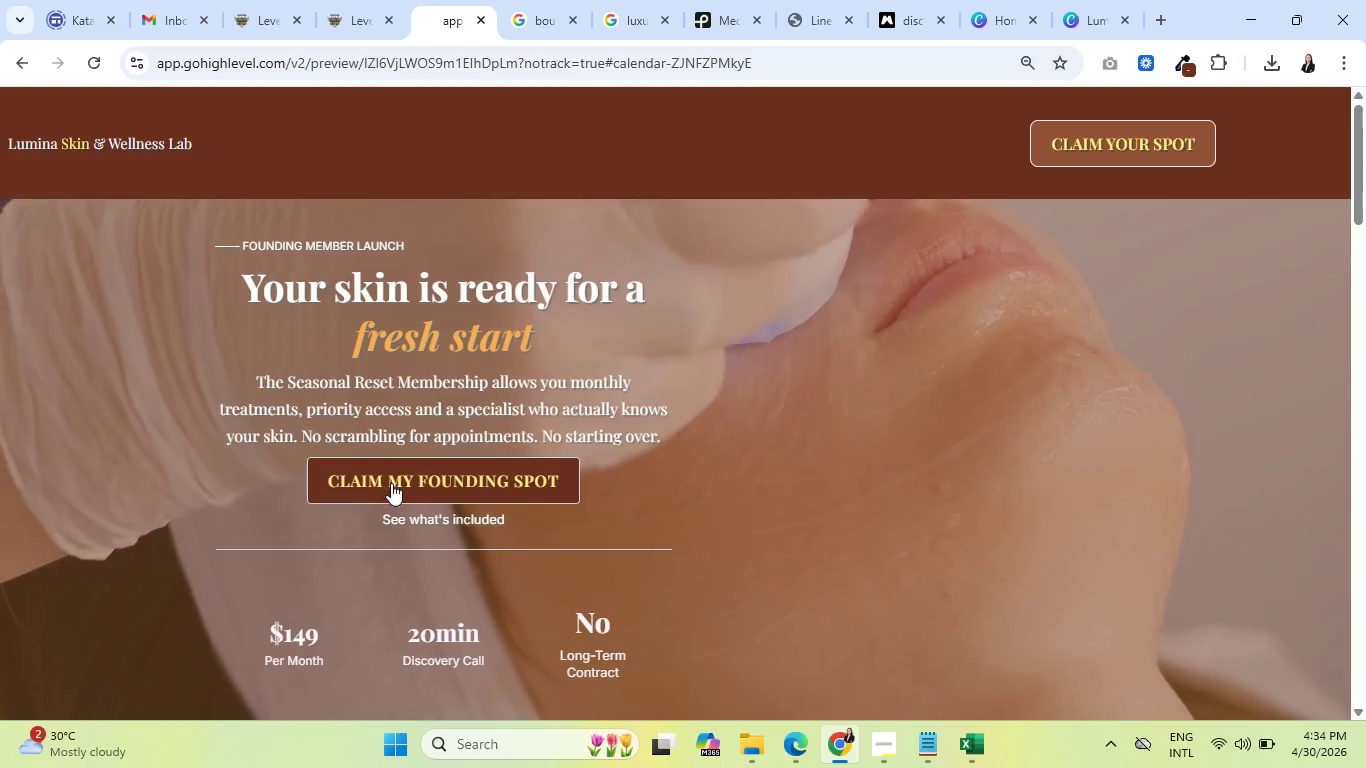 
left_click([392, 484])
 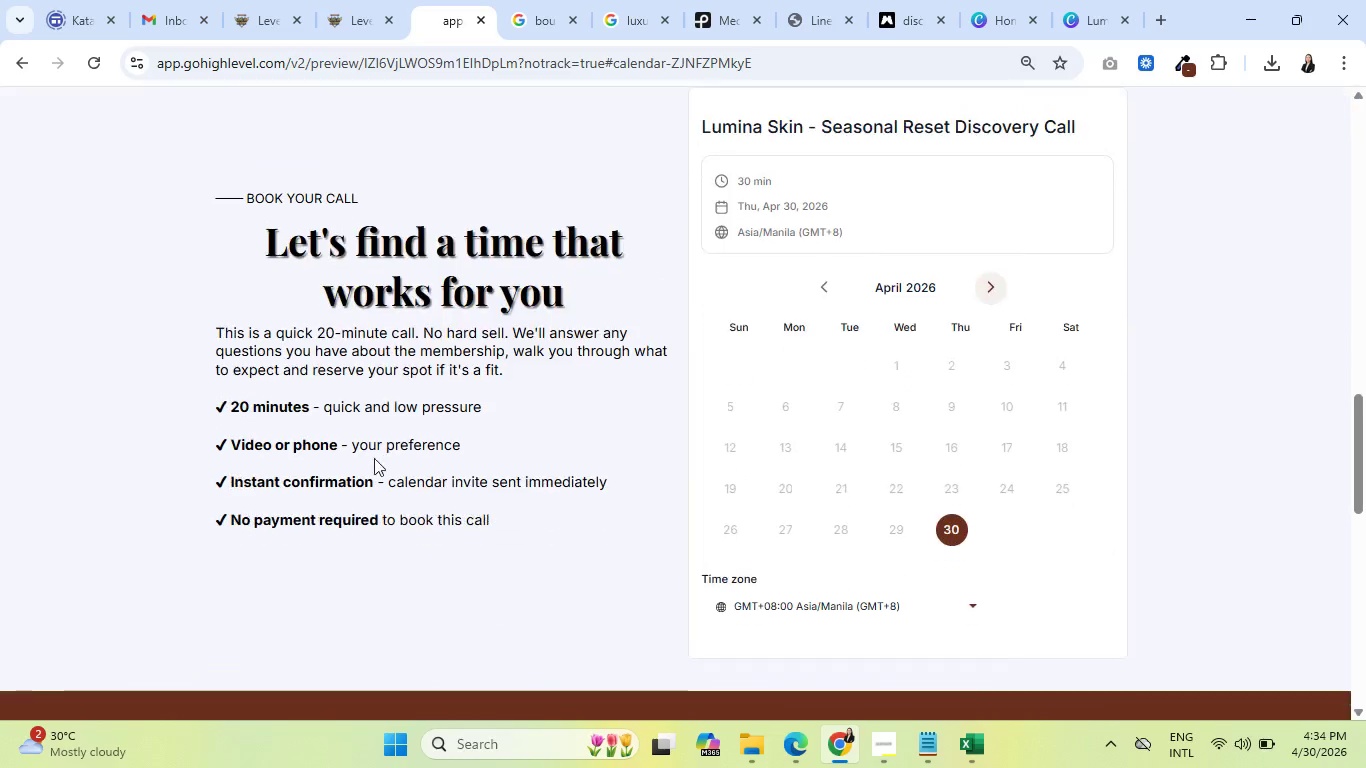 
scroll: coordinate [377, 452], scroll_direction: down, amount: 6.0
 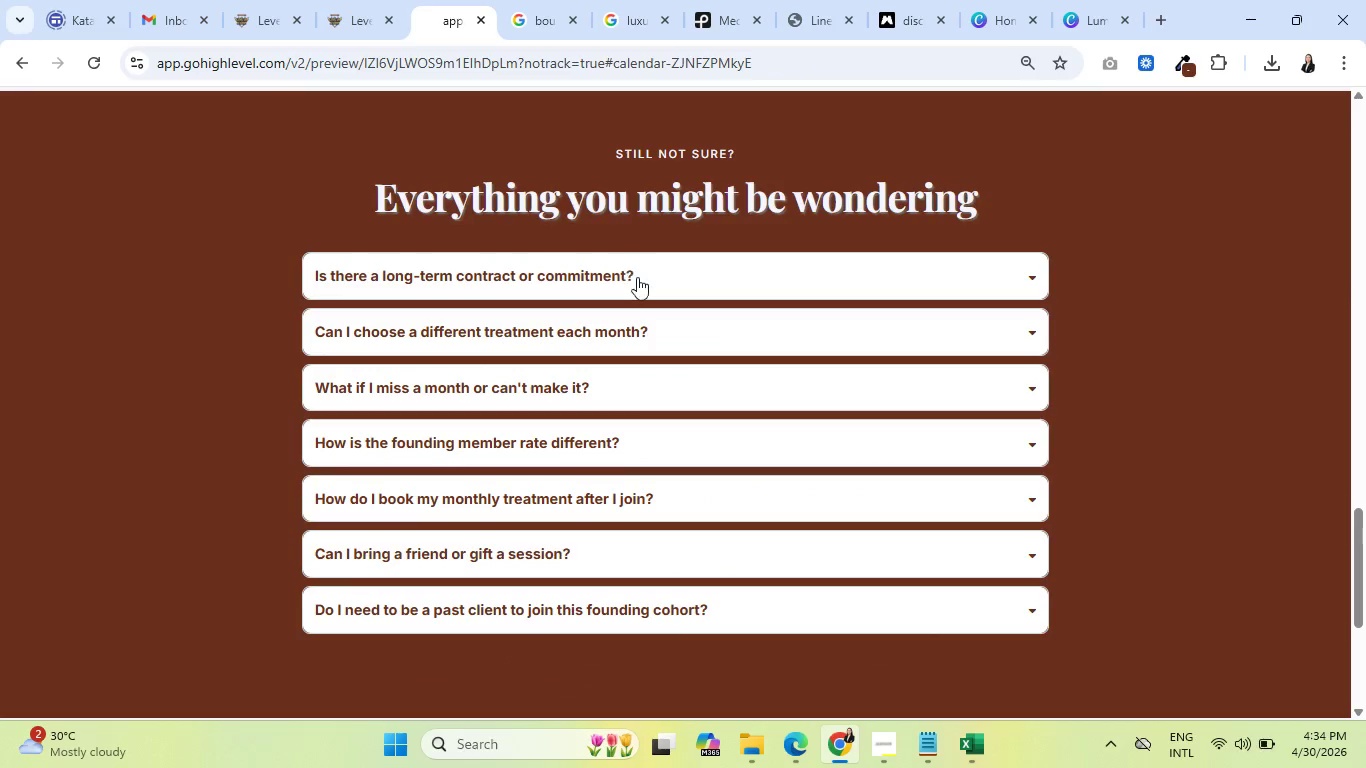 
left_click([640, 281])
 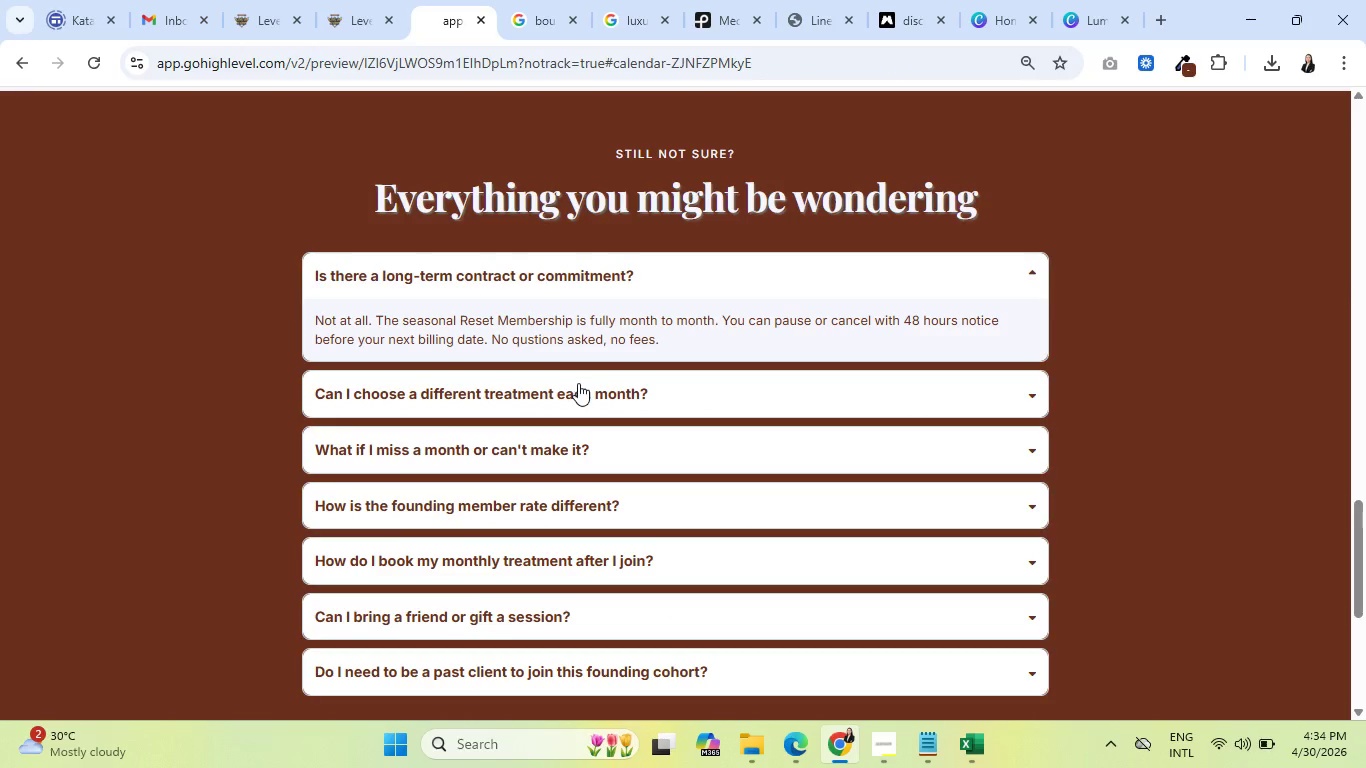 
left_click([578, 383])
 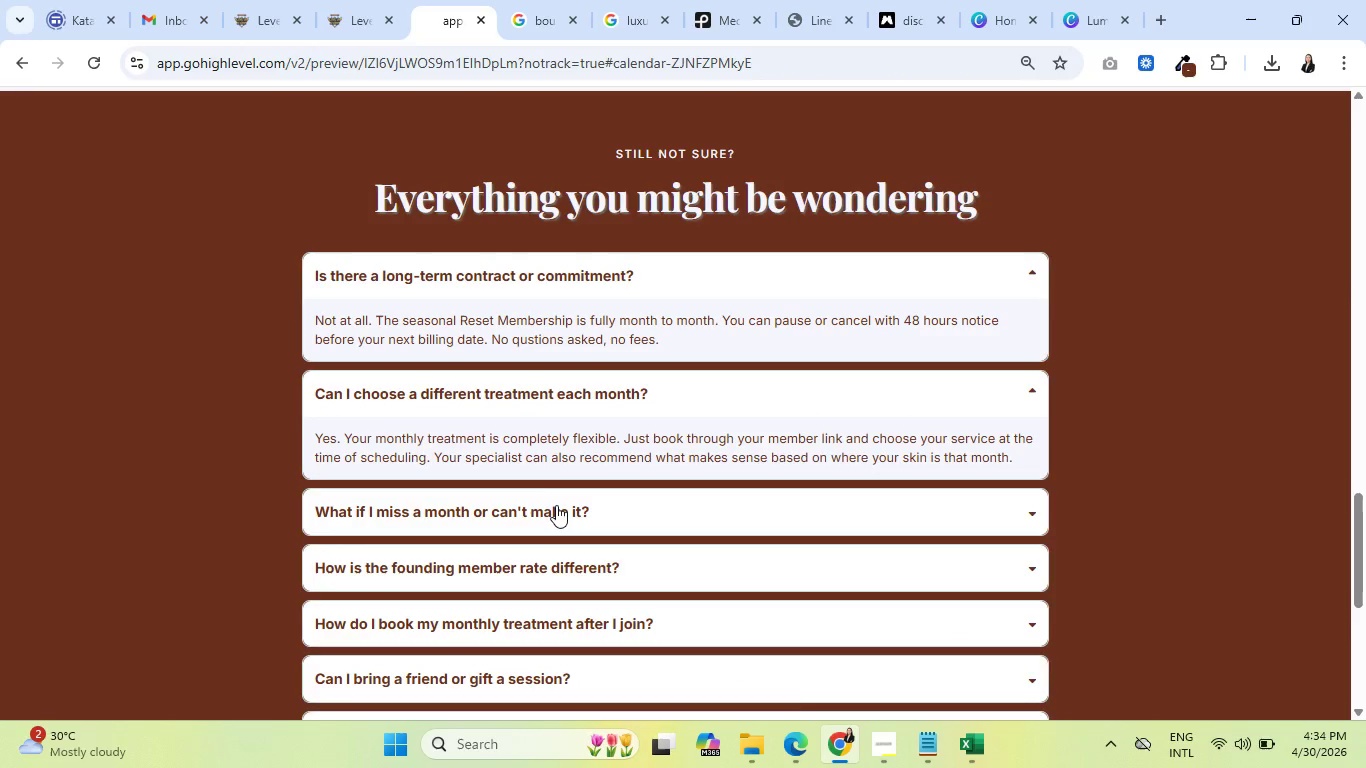 
left_click([558, 507])
 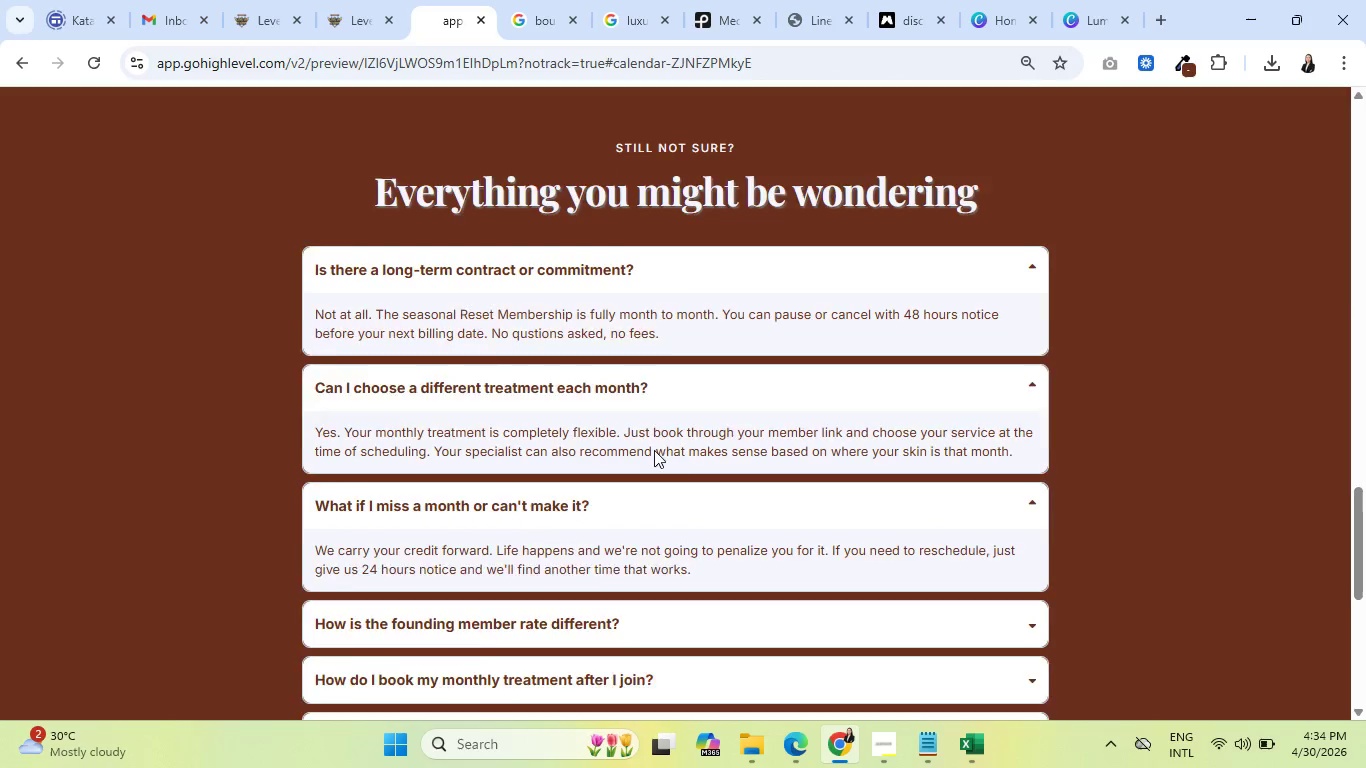 
scroll: coordinate [675, 444], scroll_direction: down, amount: 3.0
 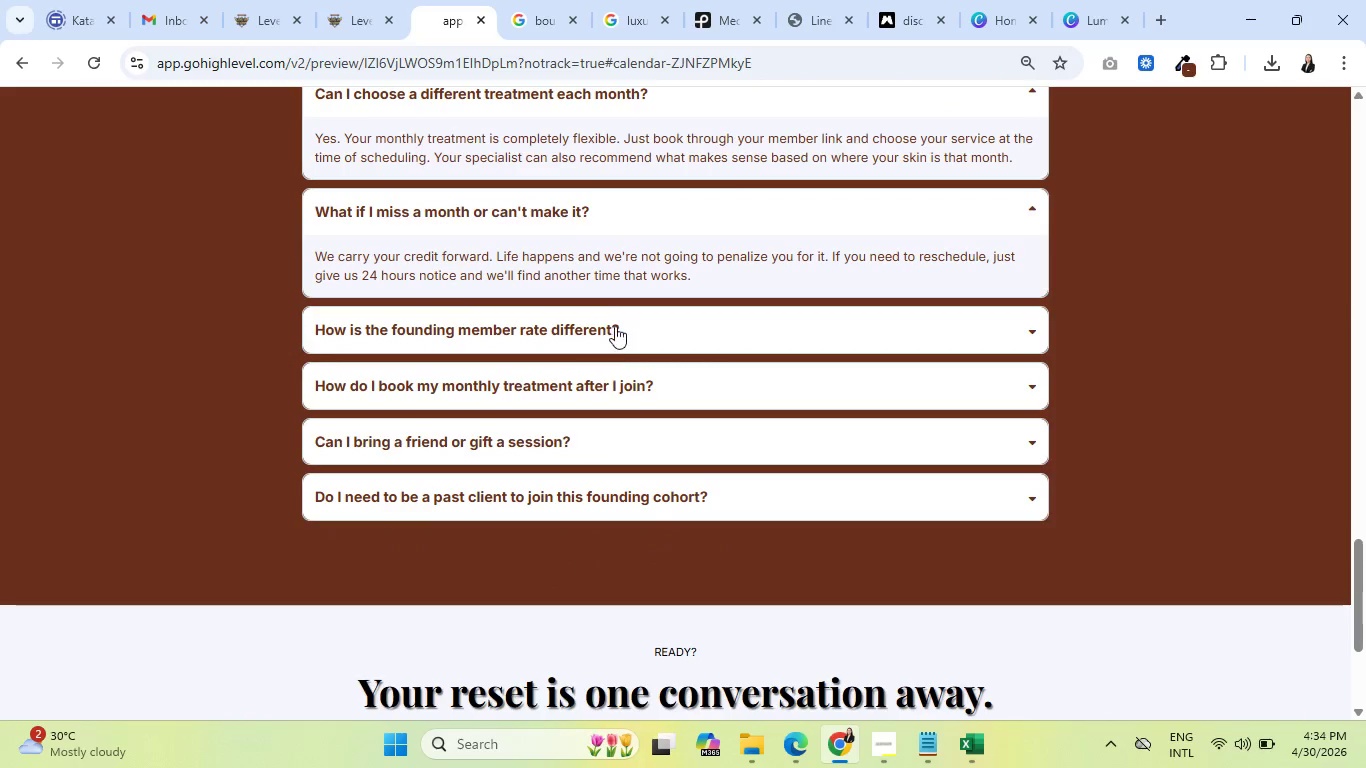 
left_click([615, 326])
 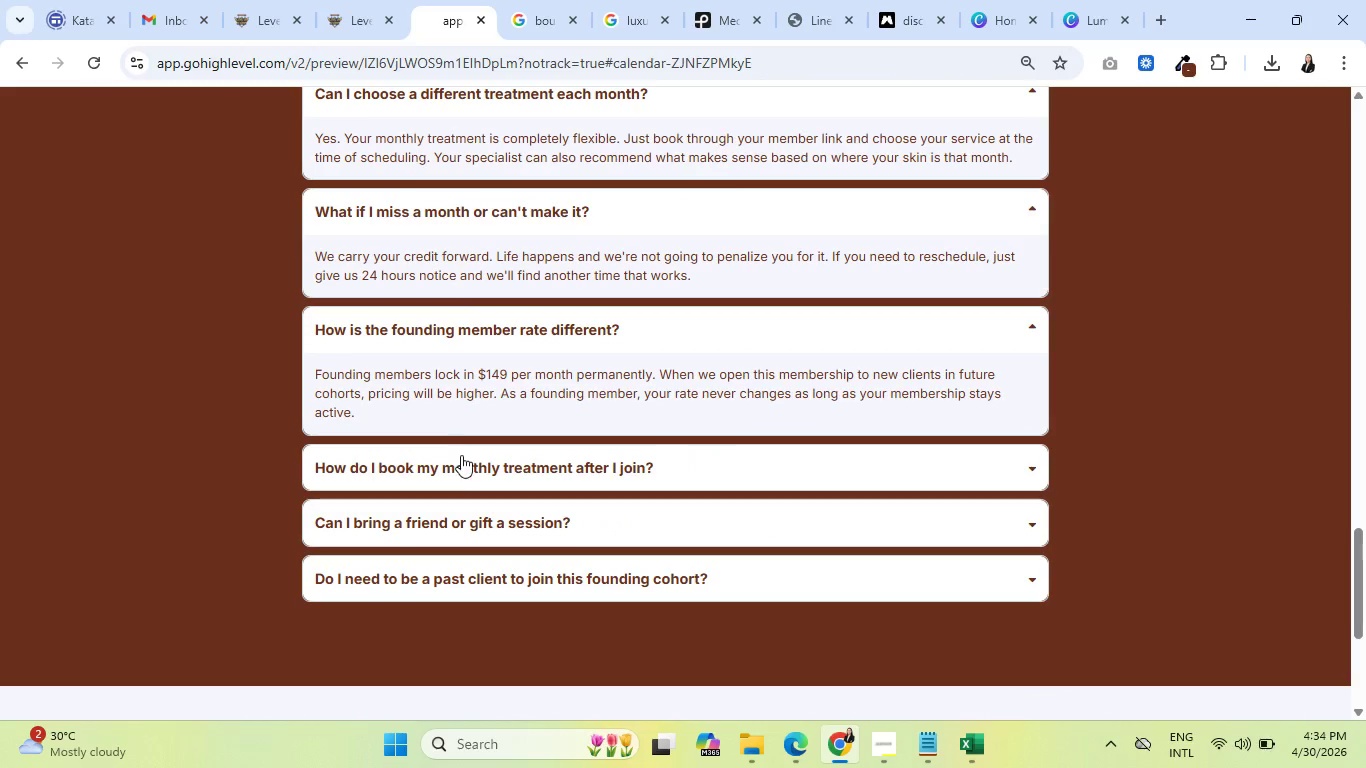 
left_click([463, 459])
 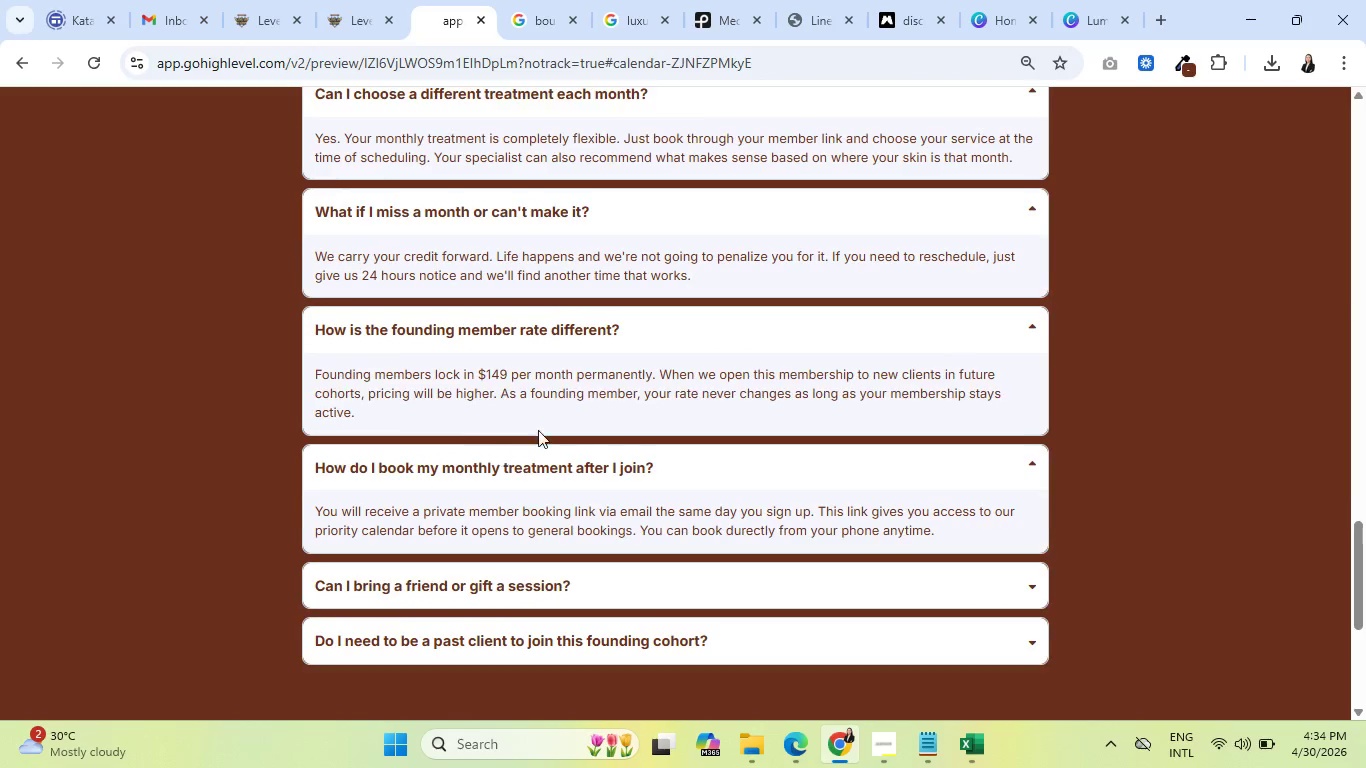 
left_click([541, 396])
 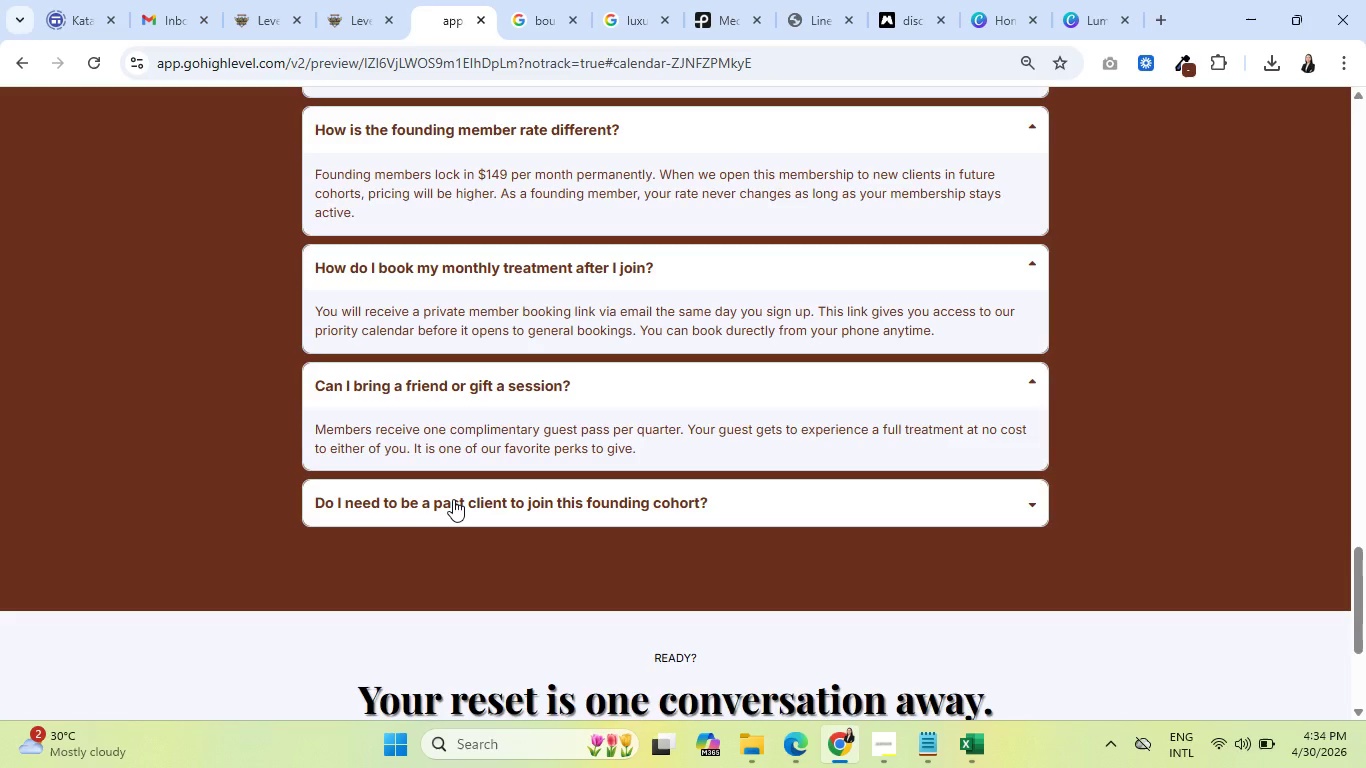 
scroll: coordinate [548, 427], scroll_direction: down, amount: 2.0
 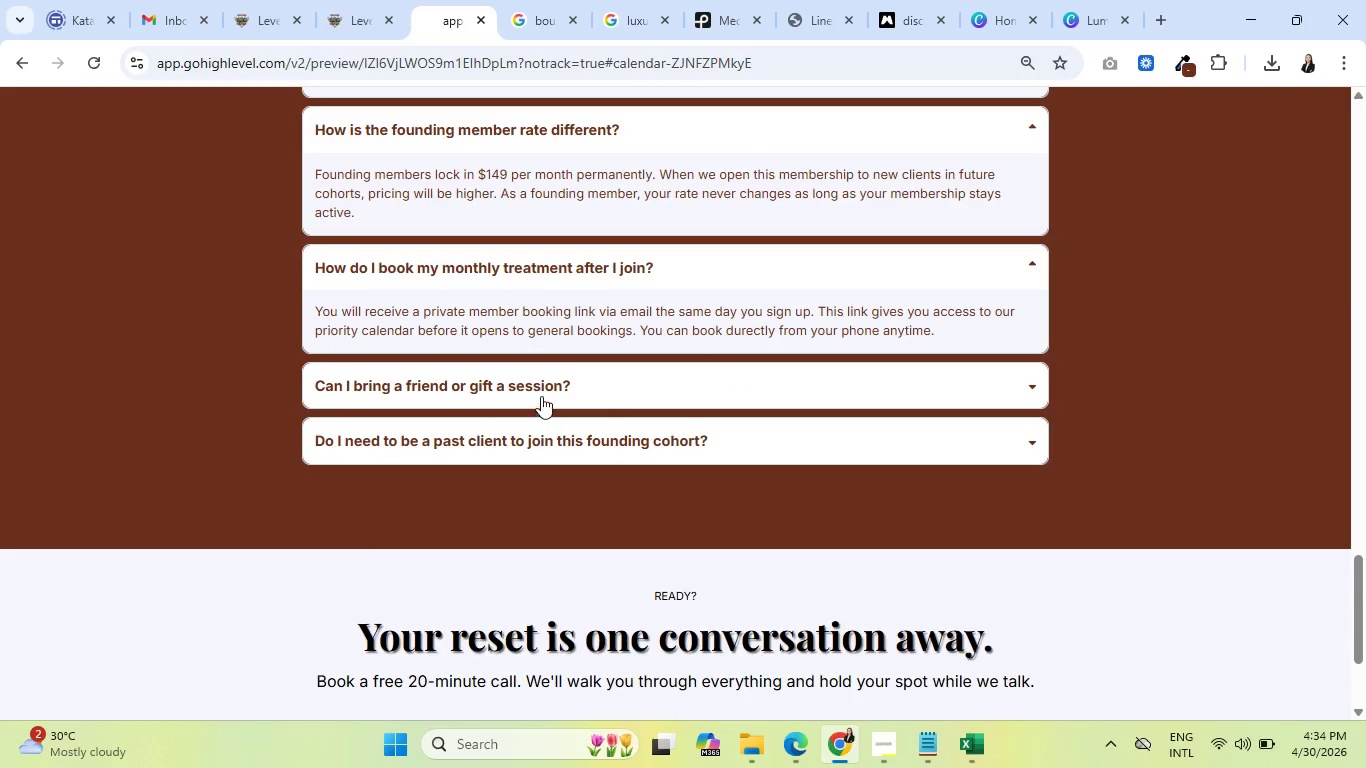 
scroll: coordinate [537, 398], scroll_direction: up, amount: 6.0
 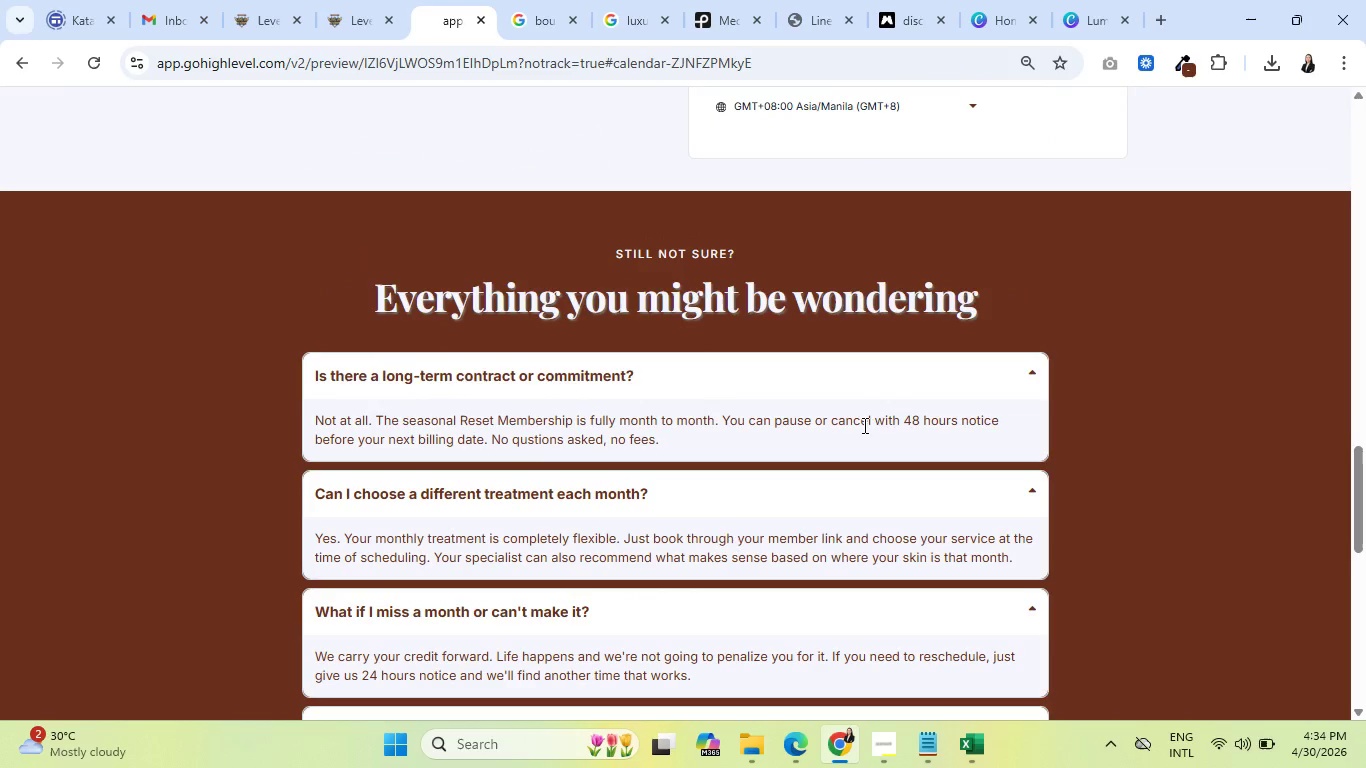 
wait(9.23)
 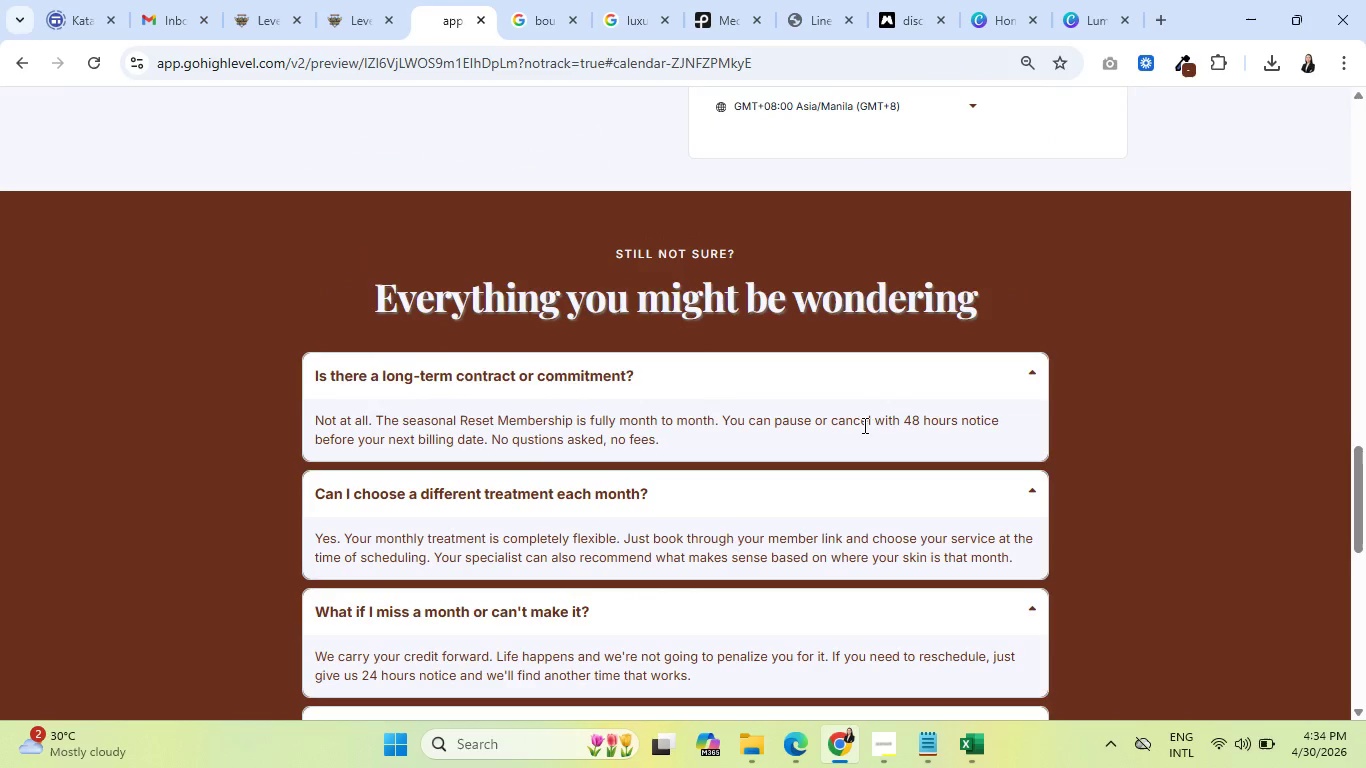 
left_click([362, 9])
 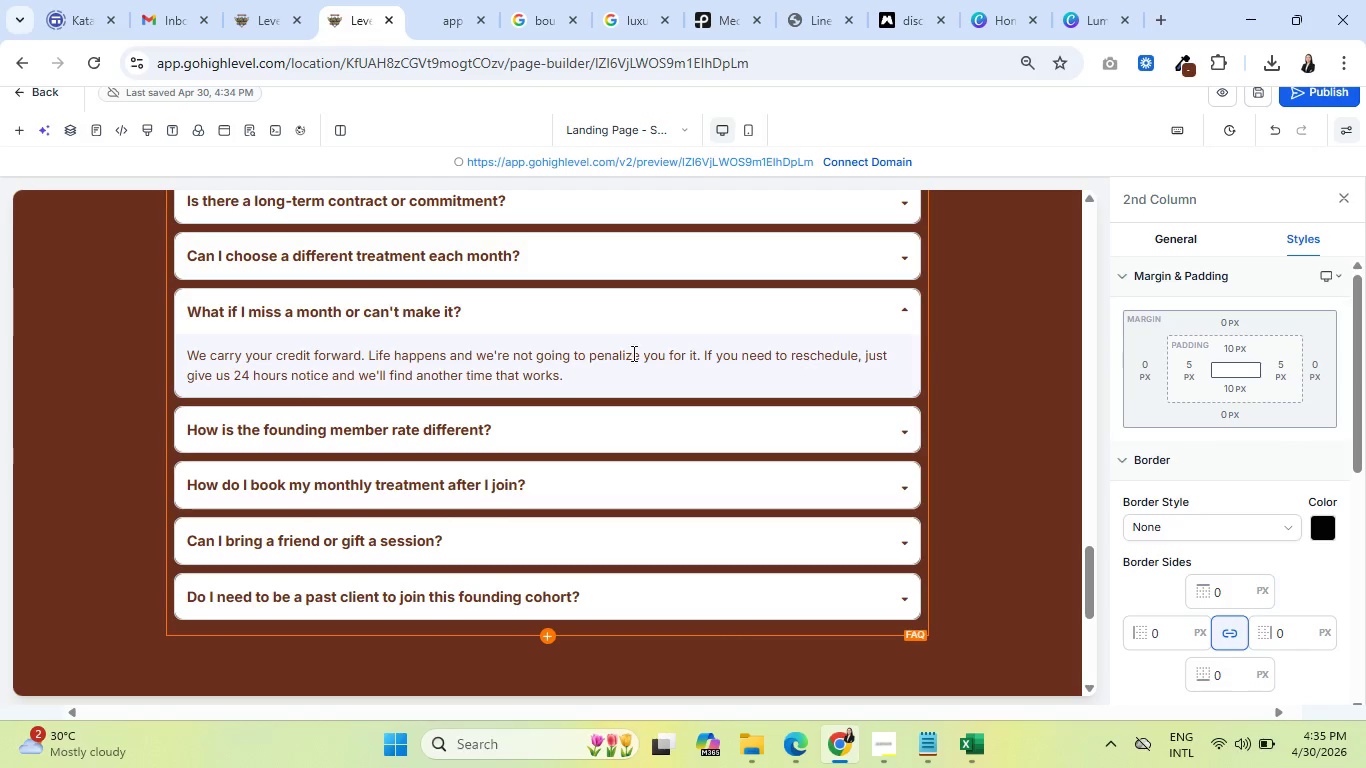 
scroll: coordinate [649, 367], scroll_direction: up, amount: 3.0
 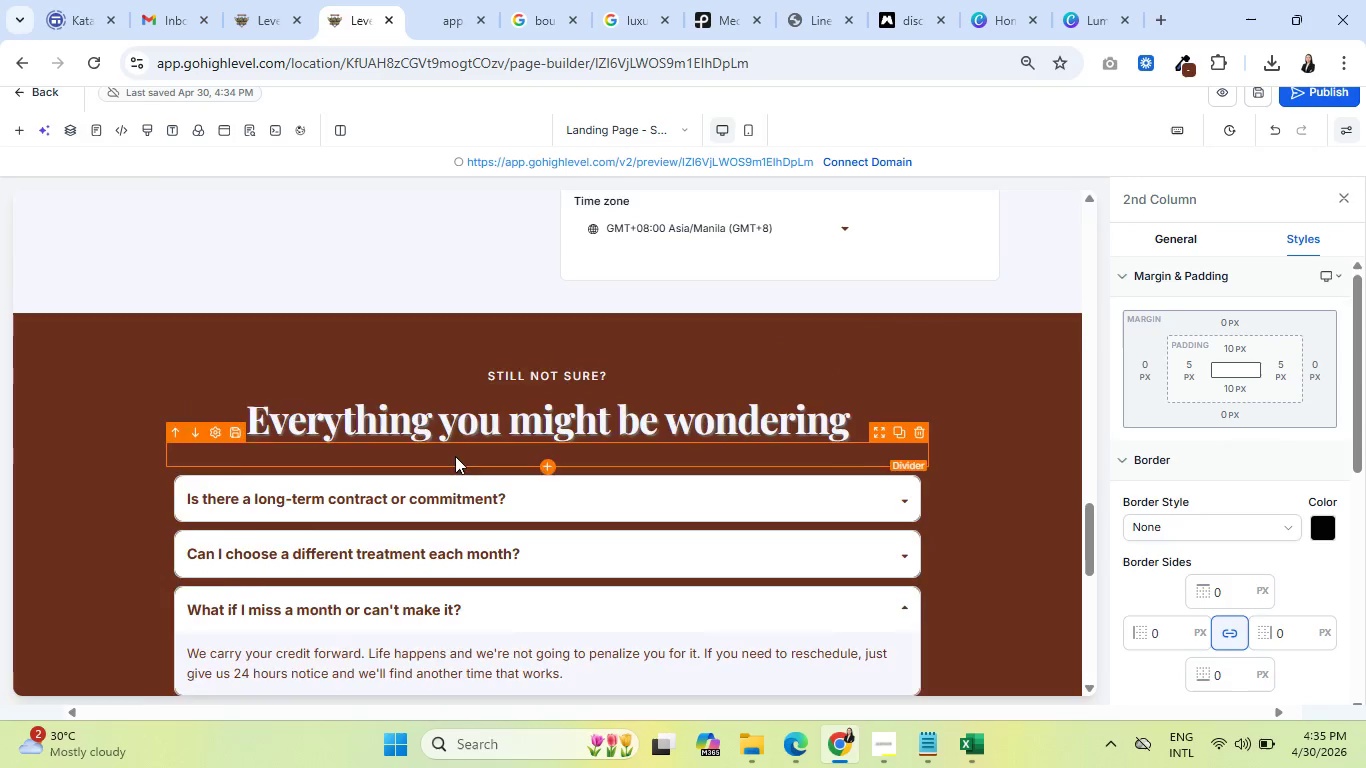 
scroll: coordinate [450, 456], scroll_direction: down, amount: 1.0
 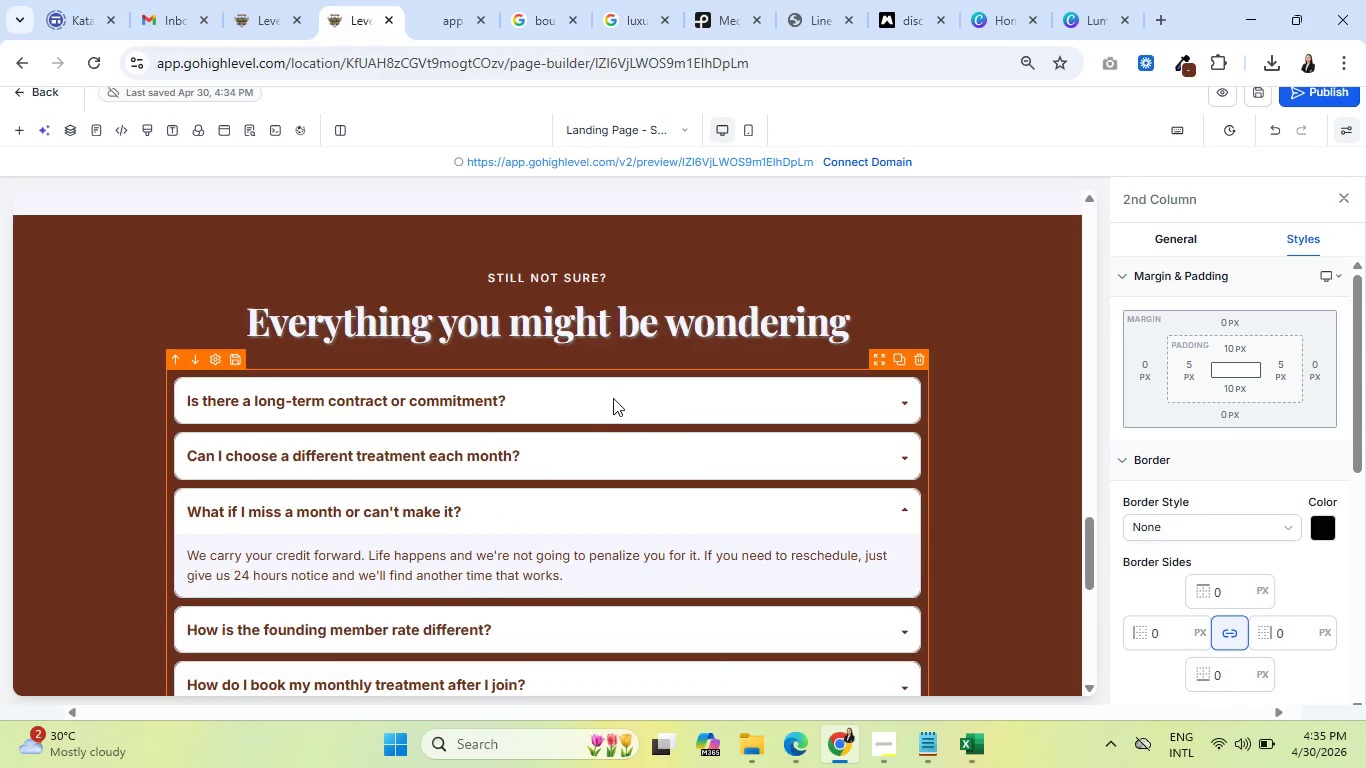 
left_click([608, 394])
 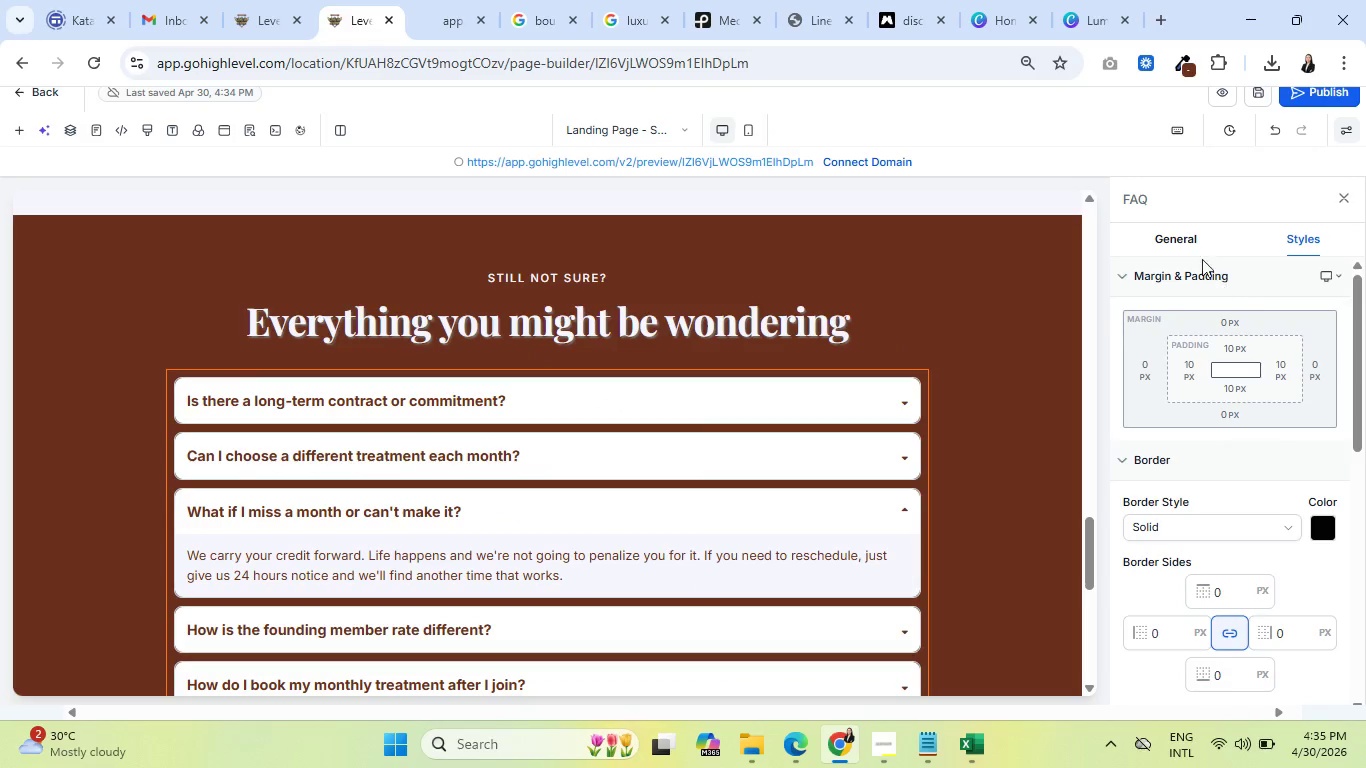 
left_click([1188, 242])
 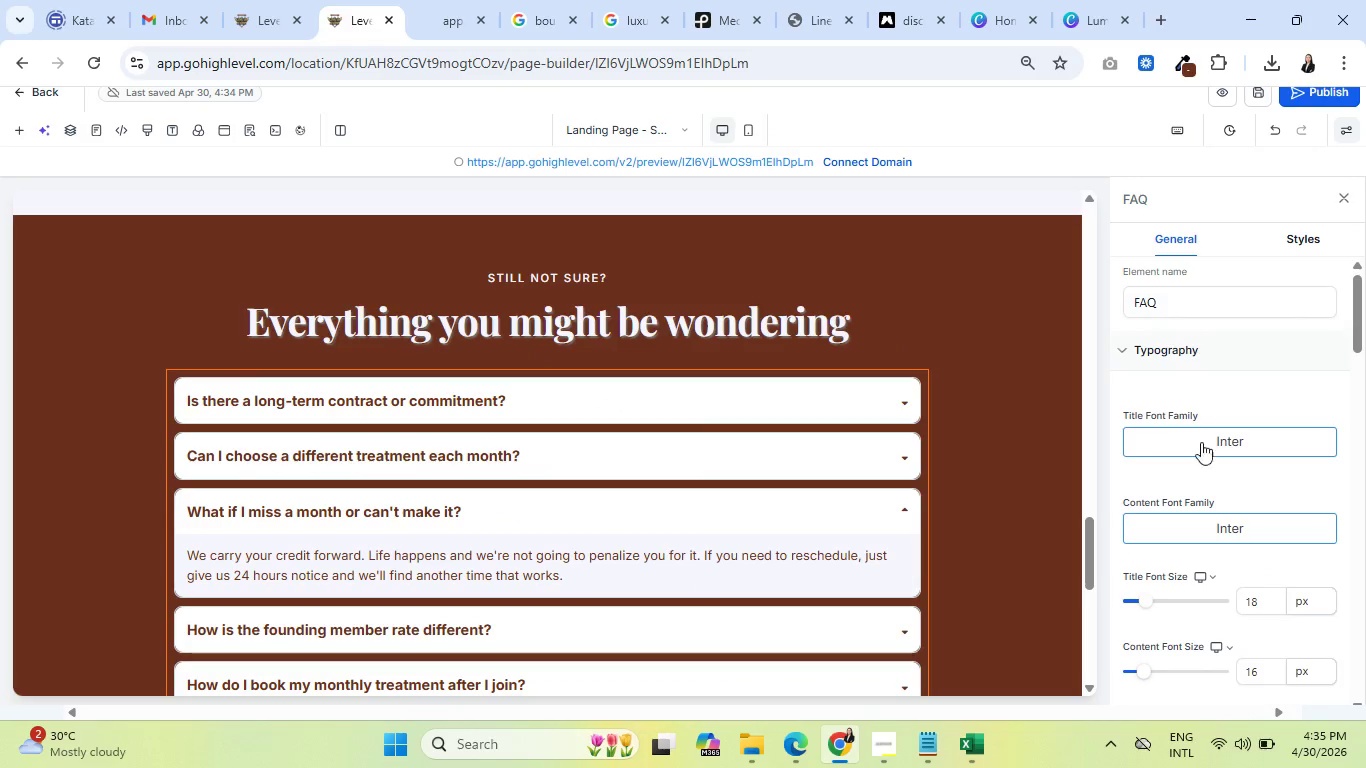 
scroll: coordinate [1209, 451], scroll_direction: down, amount: 7.0
 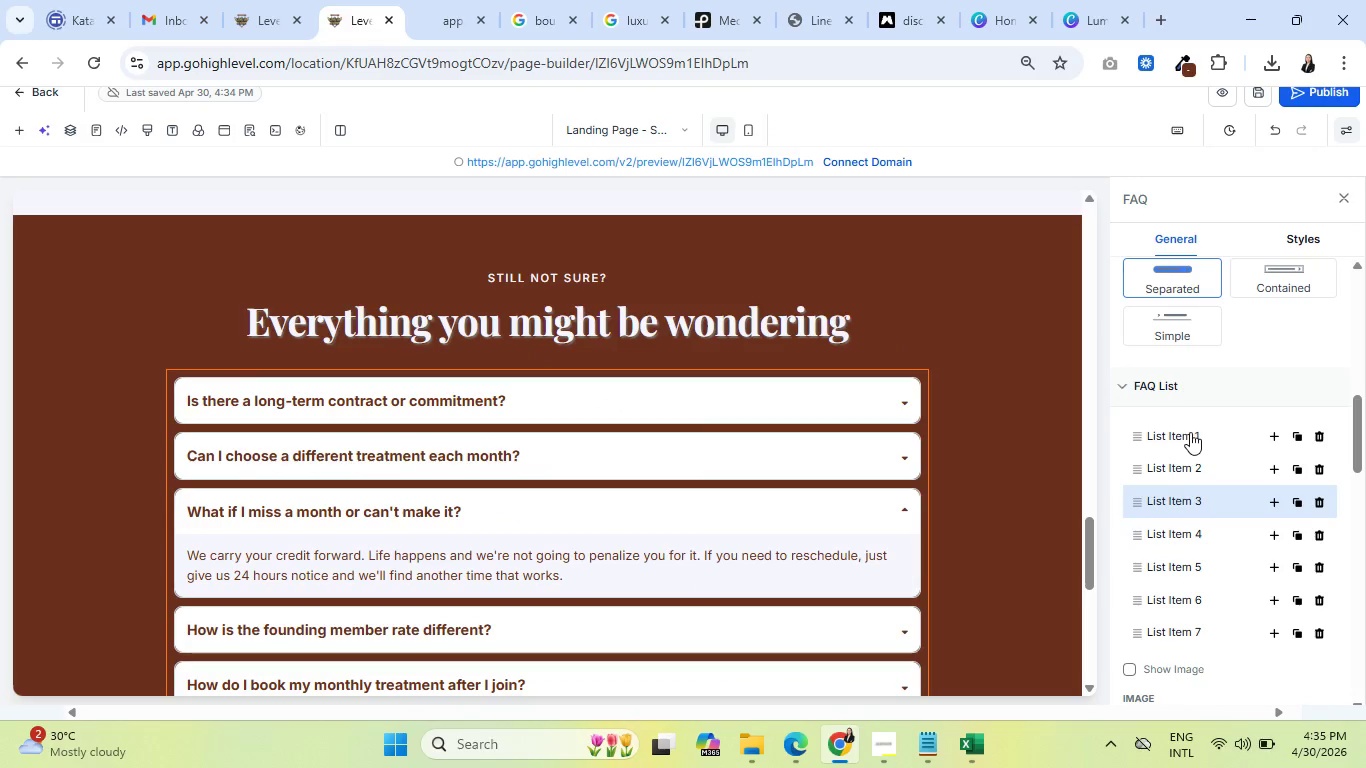 
left_click([1190, 432])
 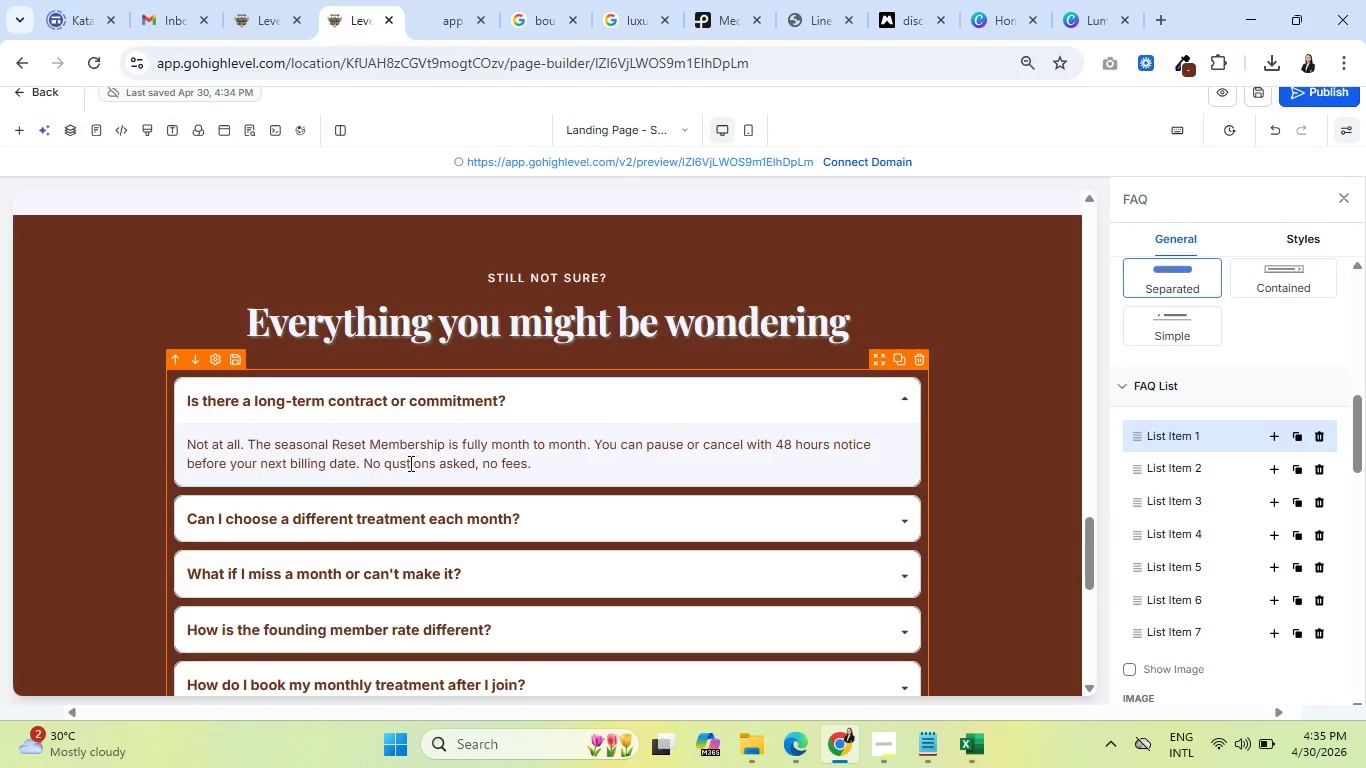 
left_click([404, 463])
 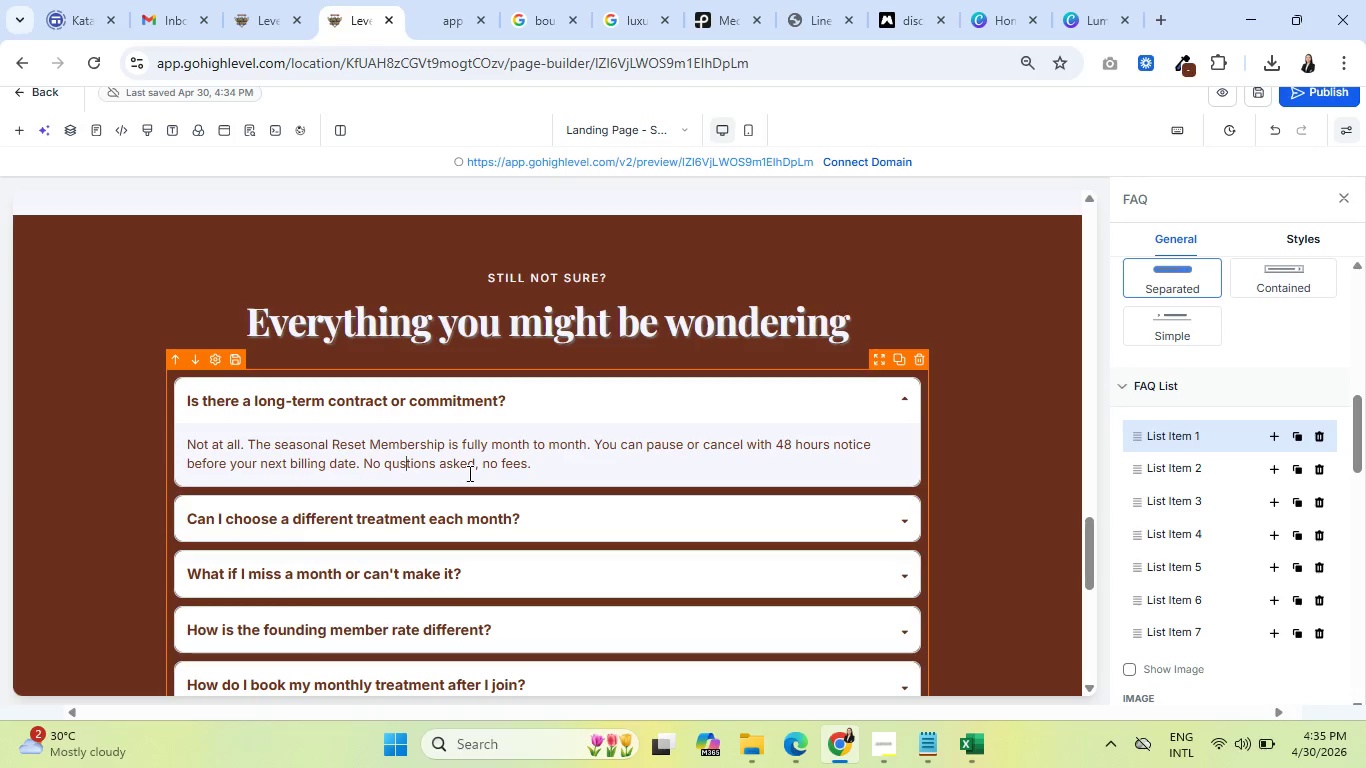 
key(ArrowLeft)
 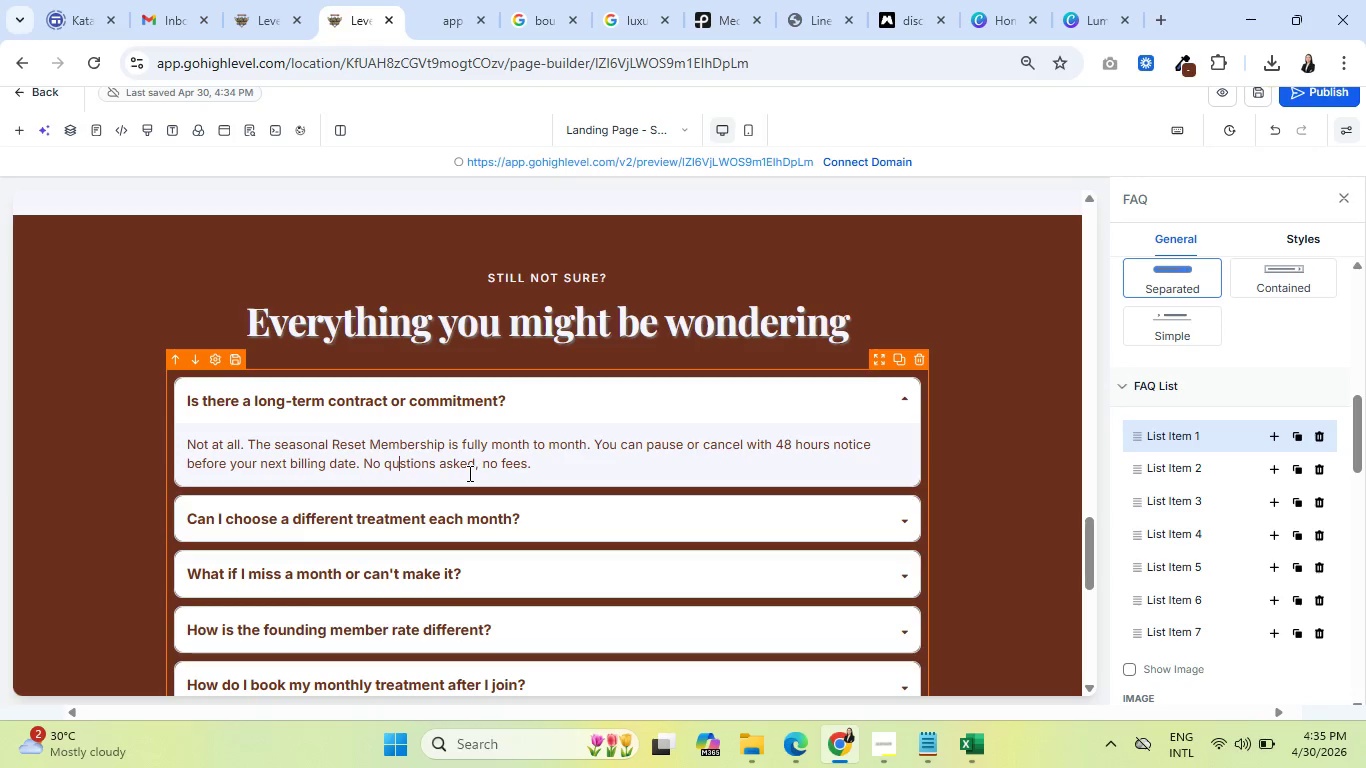 
key(E)
 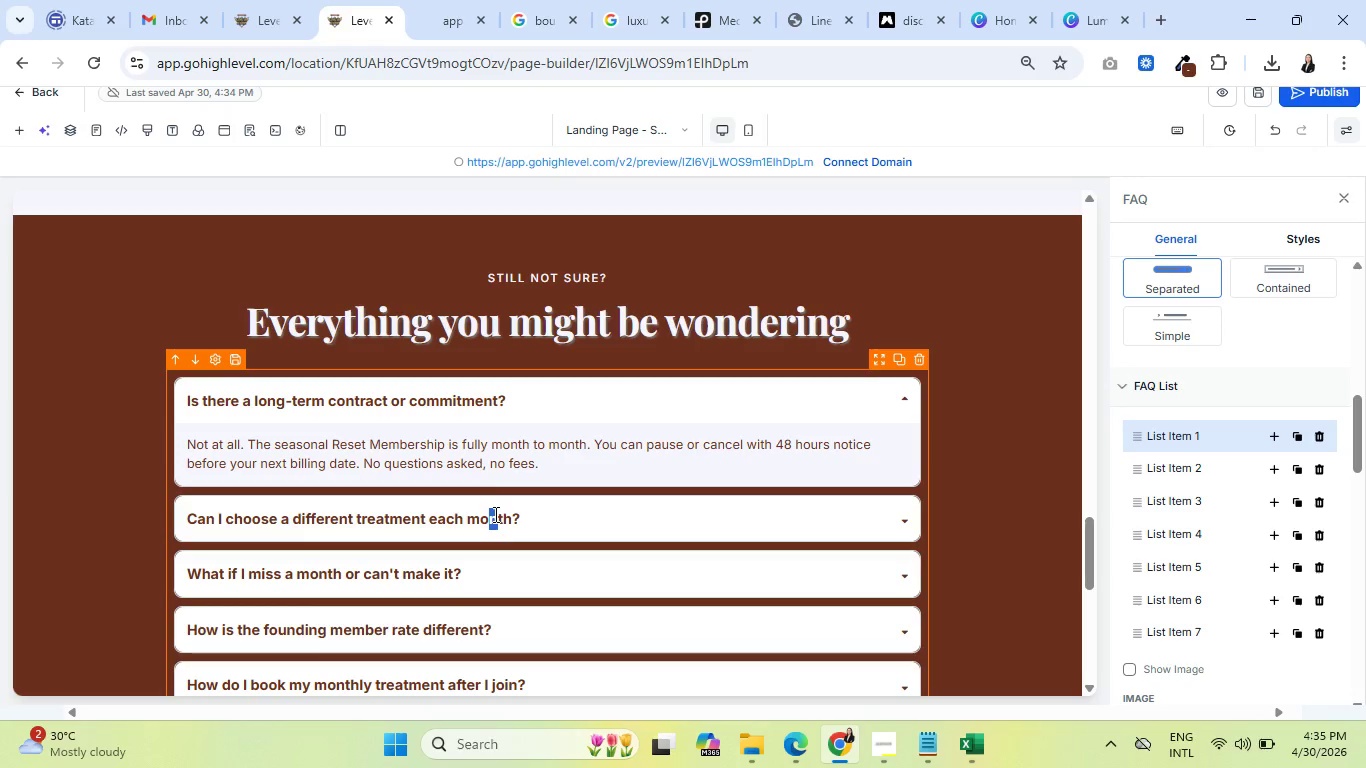 
left_click([1178, 460])
 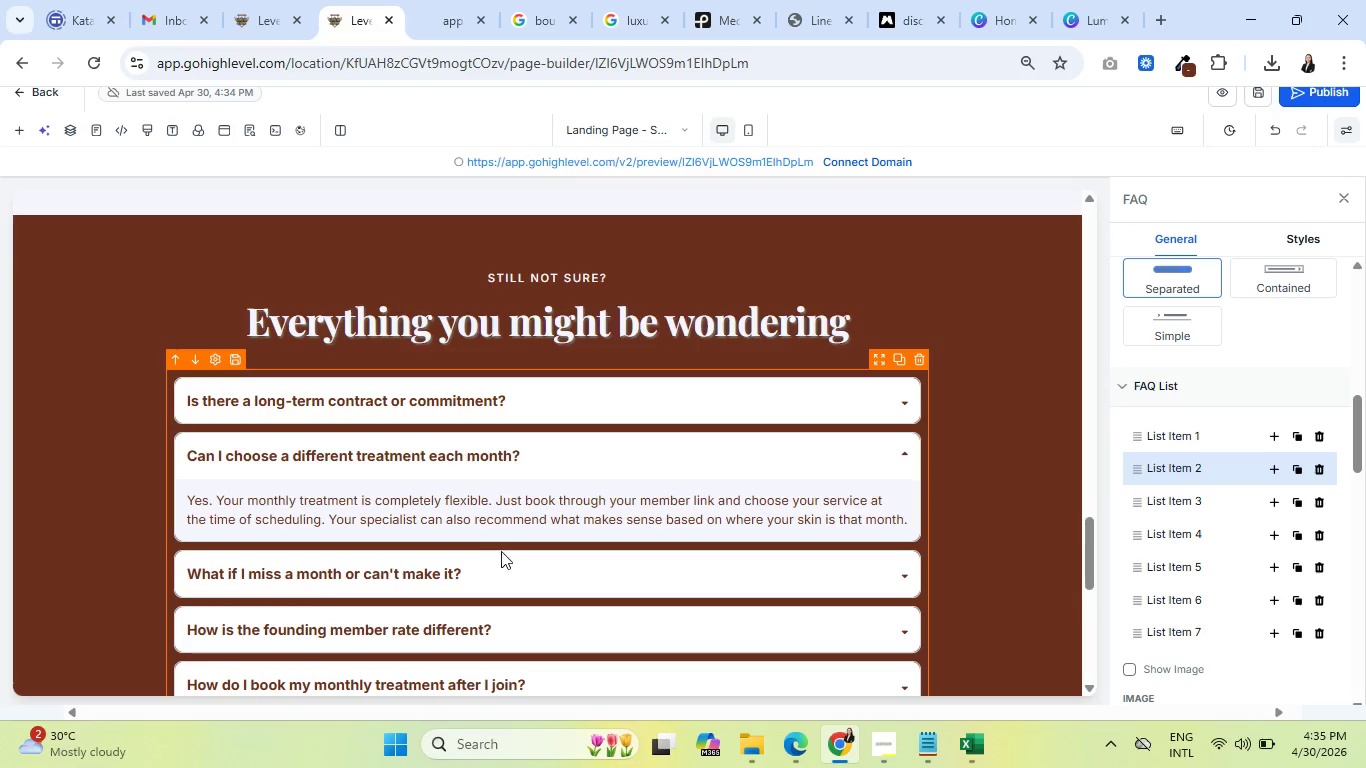 
scroll: coordinate [528, 547], scroll_direction: down, amount: 1.0
 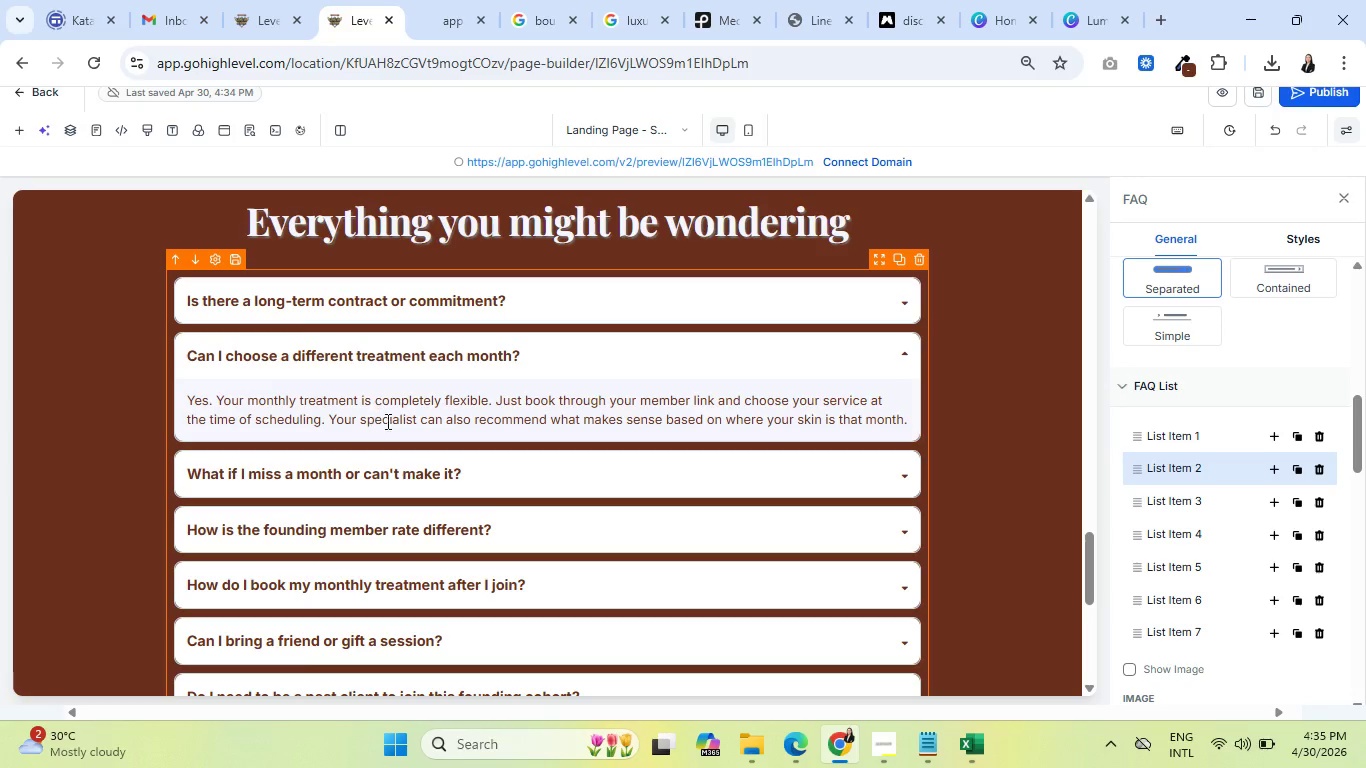 
wait(14.94)
 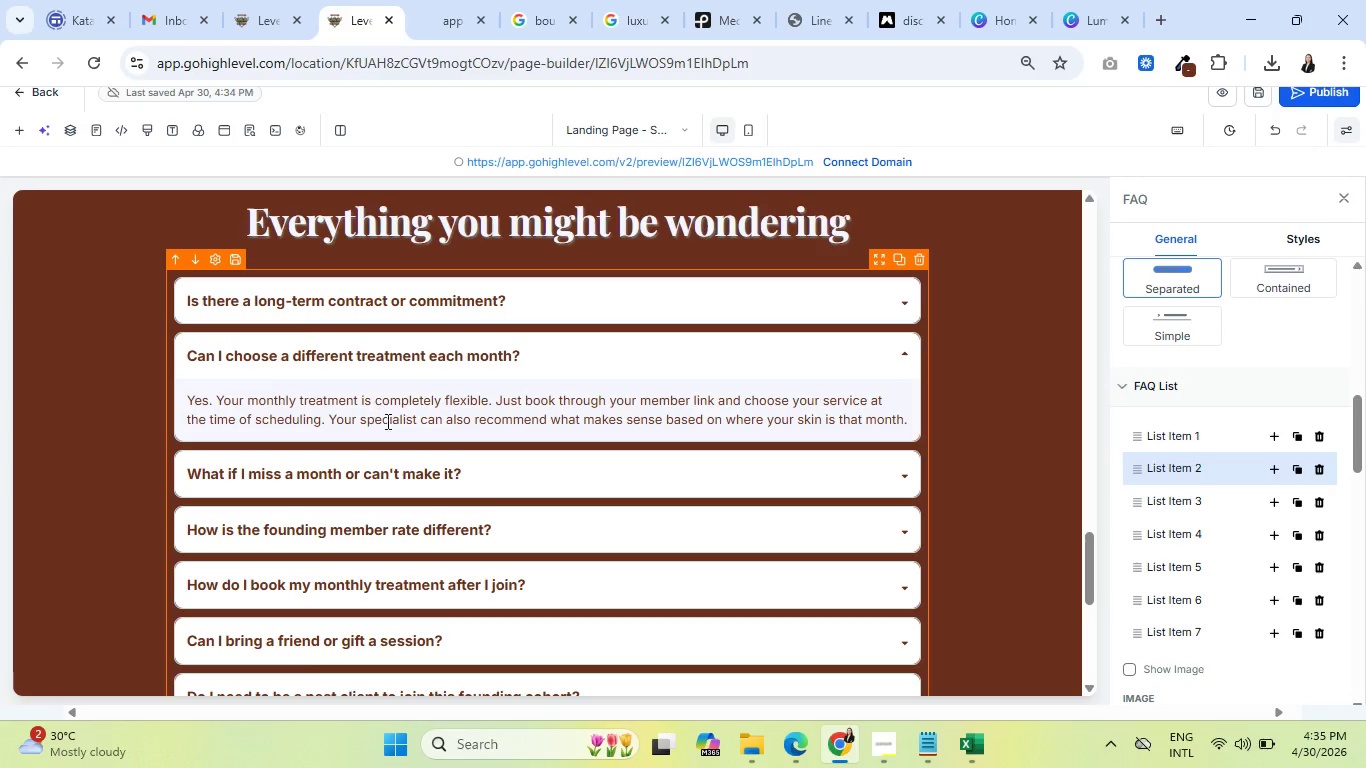 
scroll: coordinate [535, 458], scroll_direction: down, amount: 1.0
 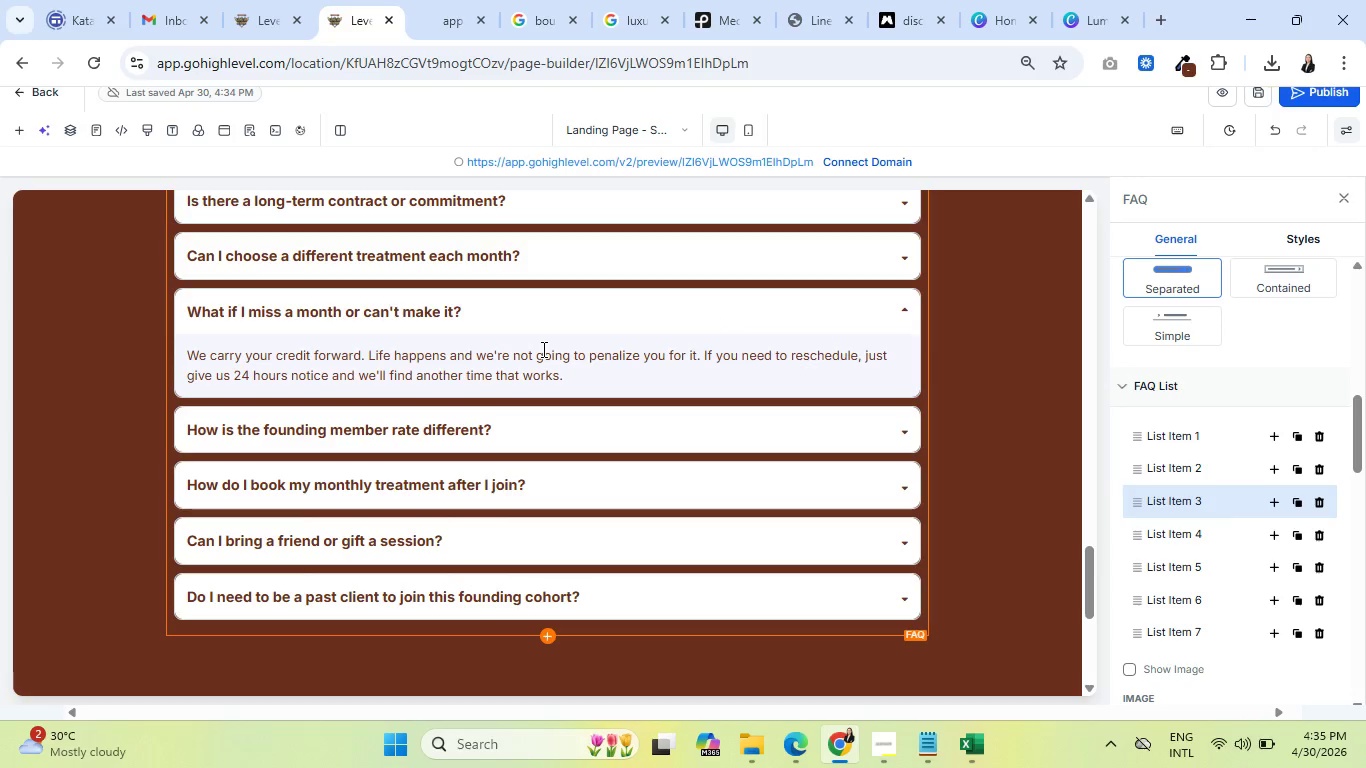 
wait(29.92)
 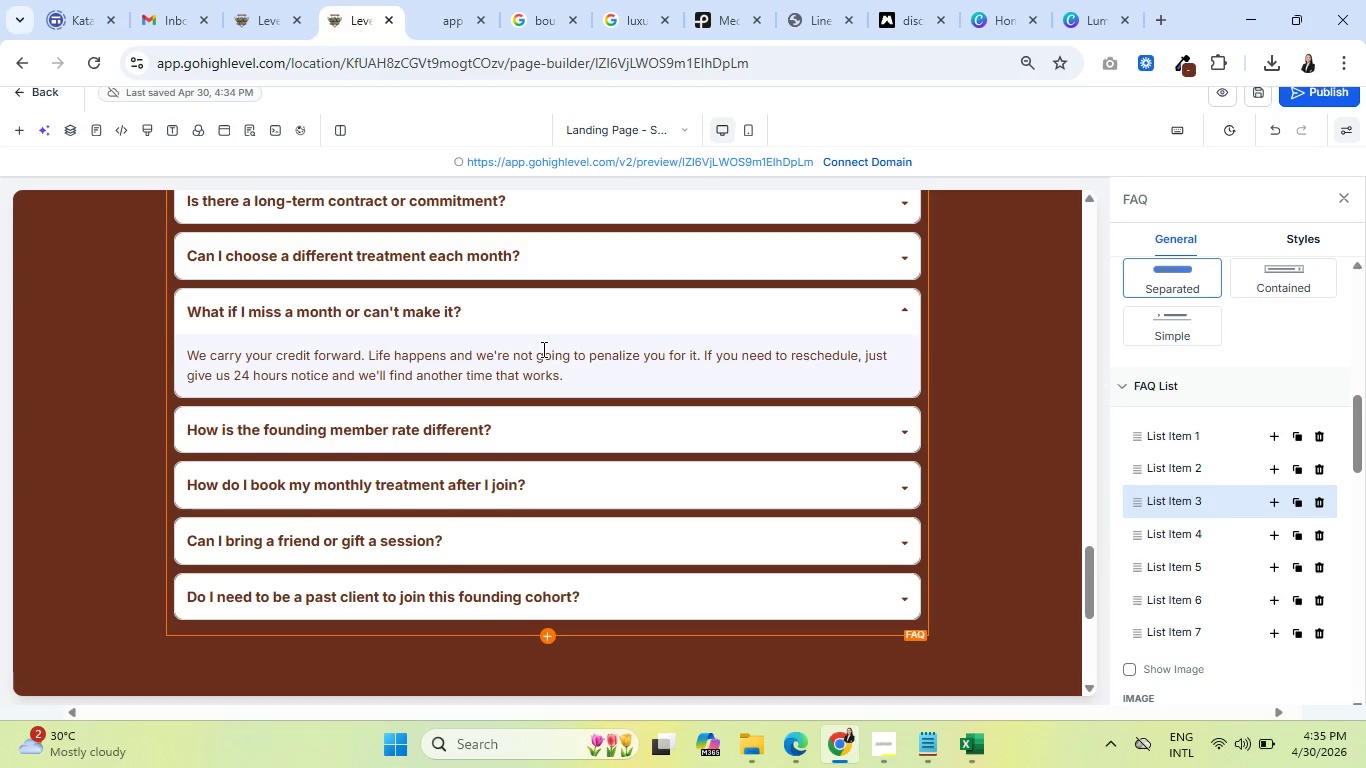 
left_click([1185, 544])
 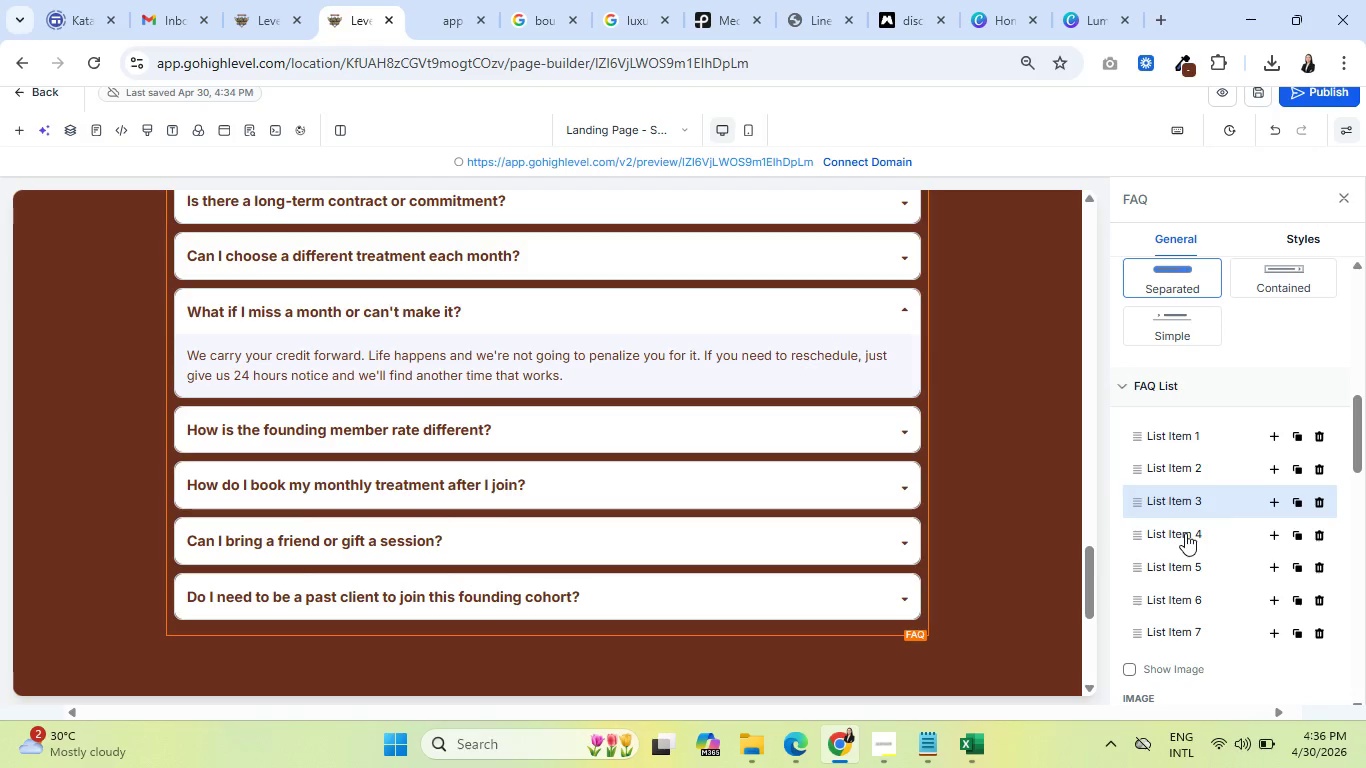 
left_click([1185, 533])
 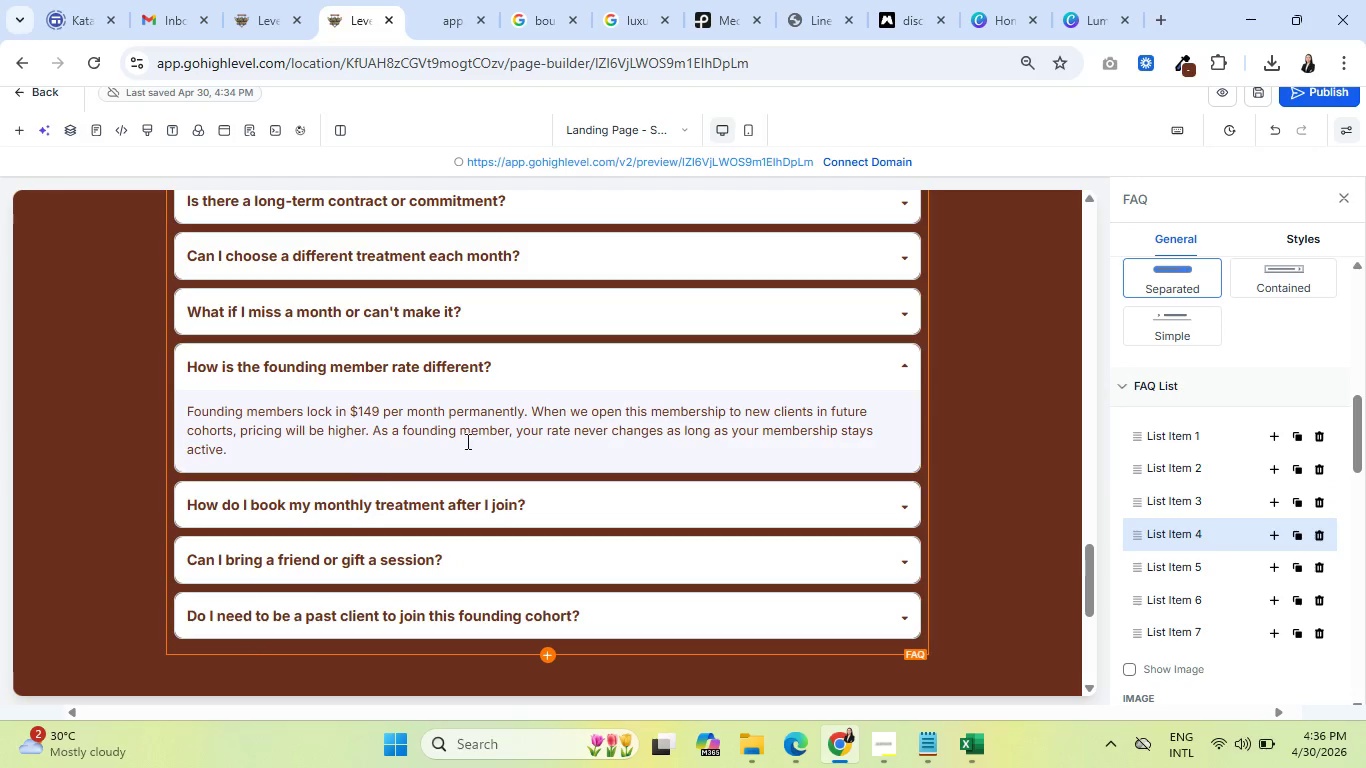 
wait(12.38)
 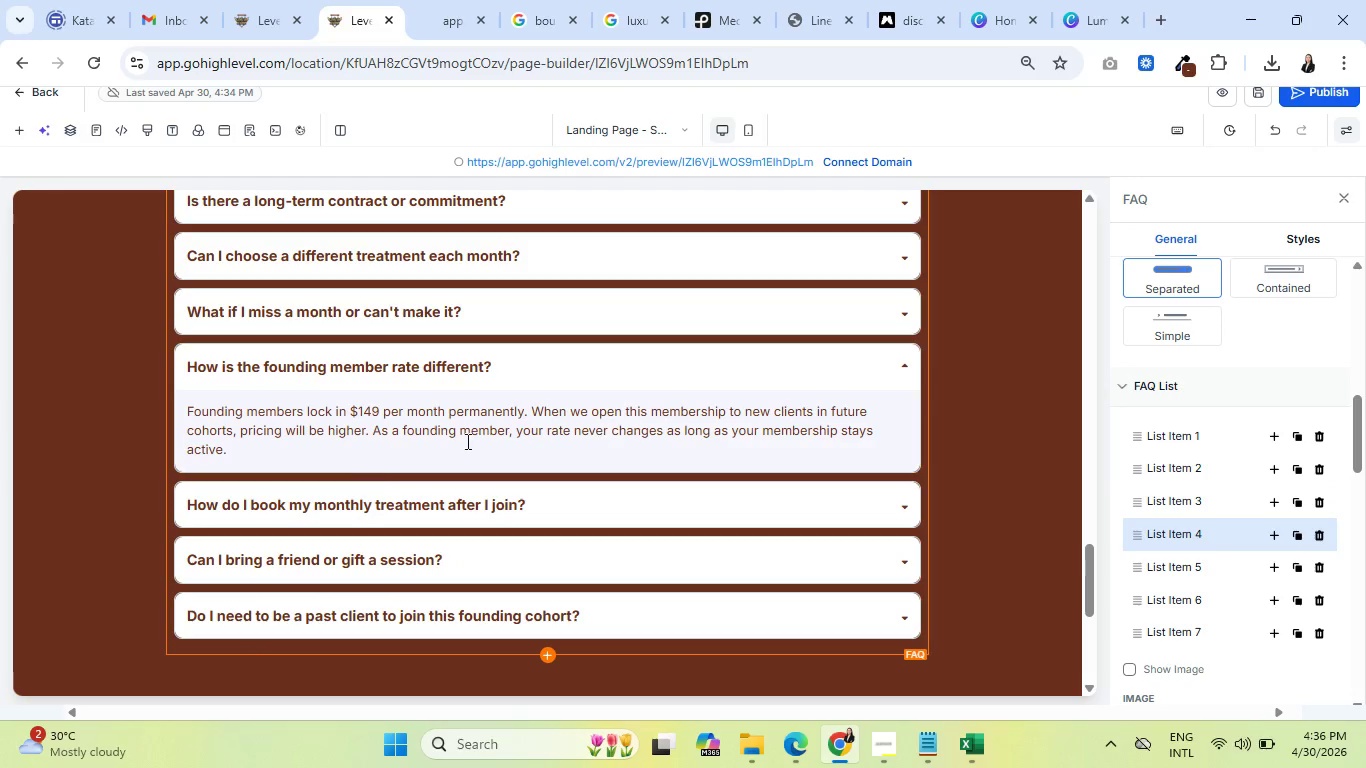 
left_click([1173, 568])
 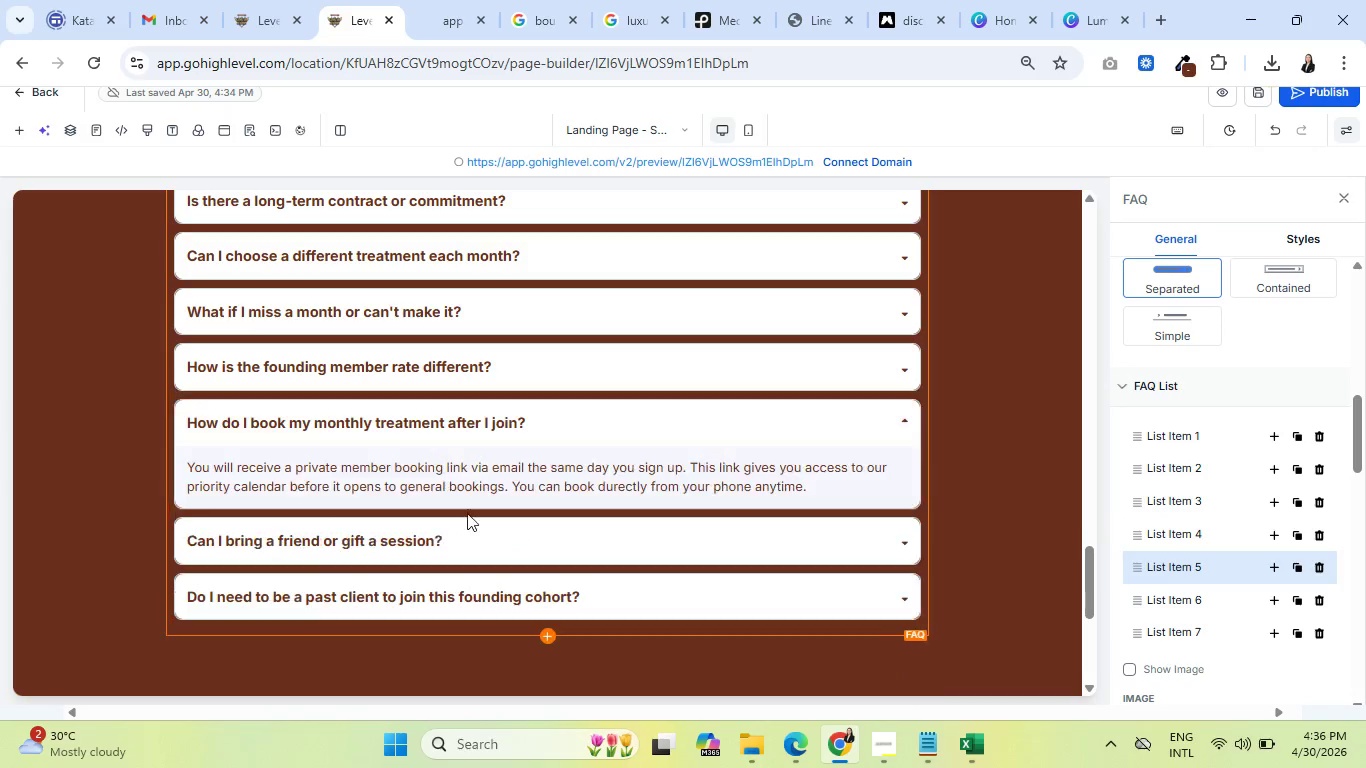 
scroll: coordinate [482, 511], scroll_direction: down, amount: 1.0
 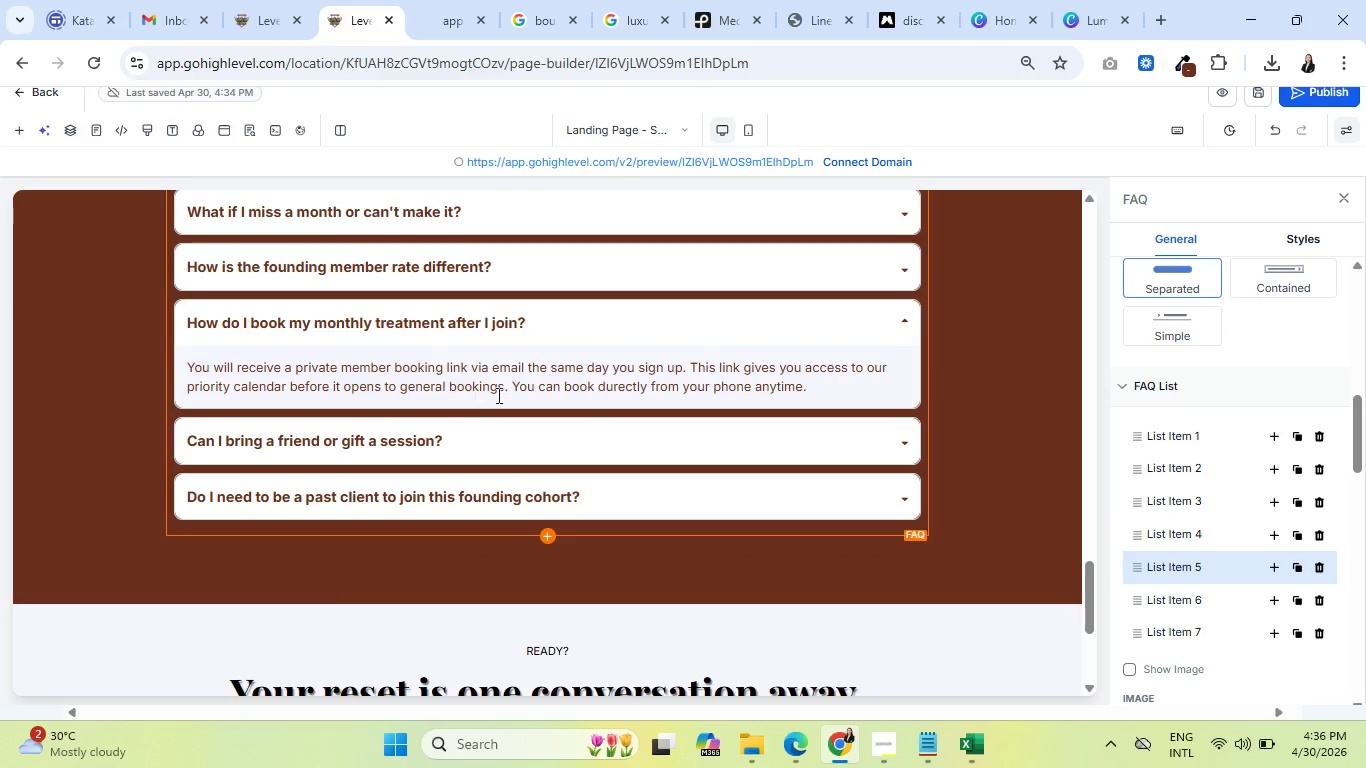 
wait(5.91)
 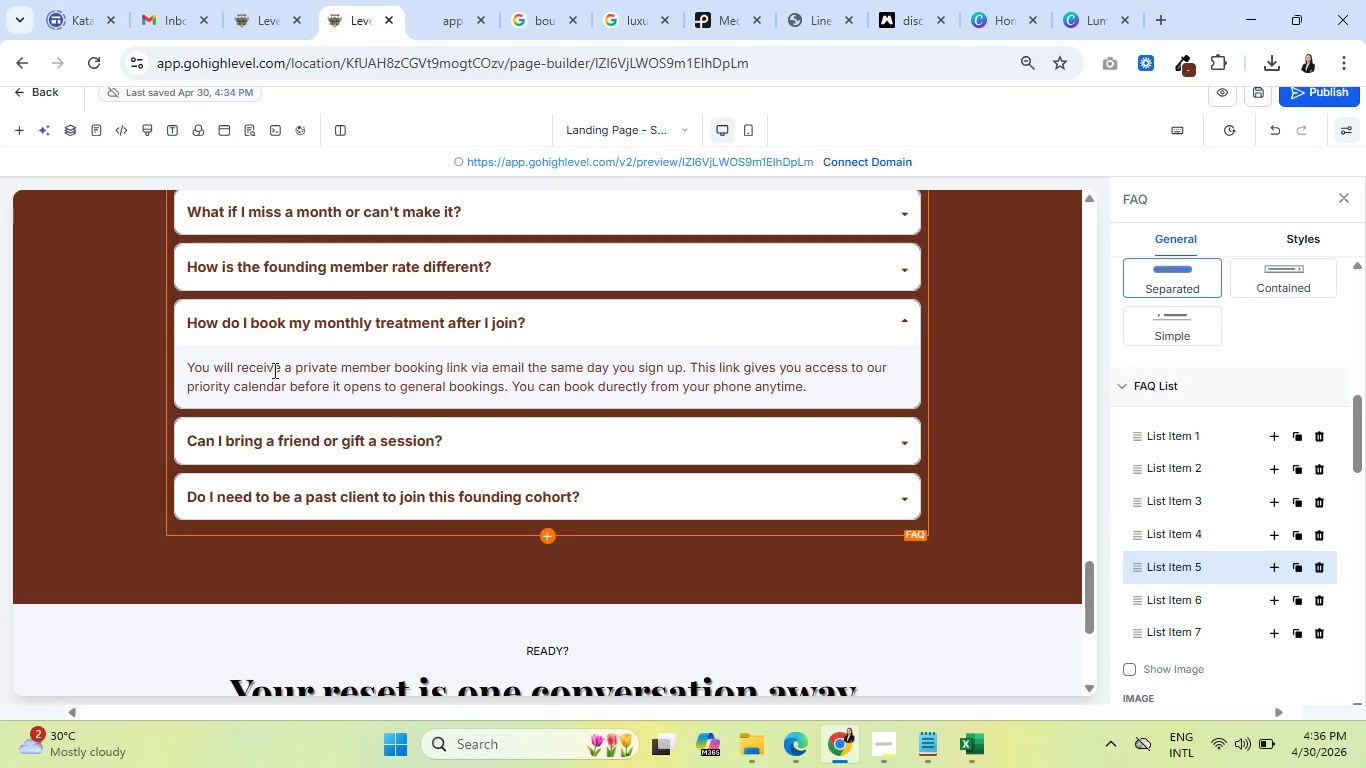 
left_click([1197, 594])
 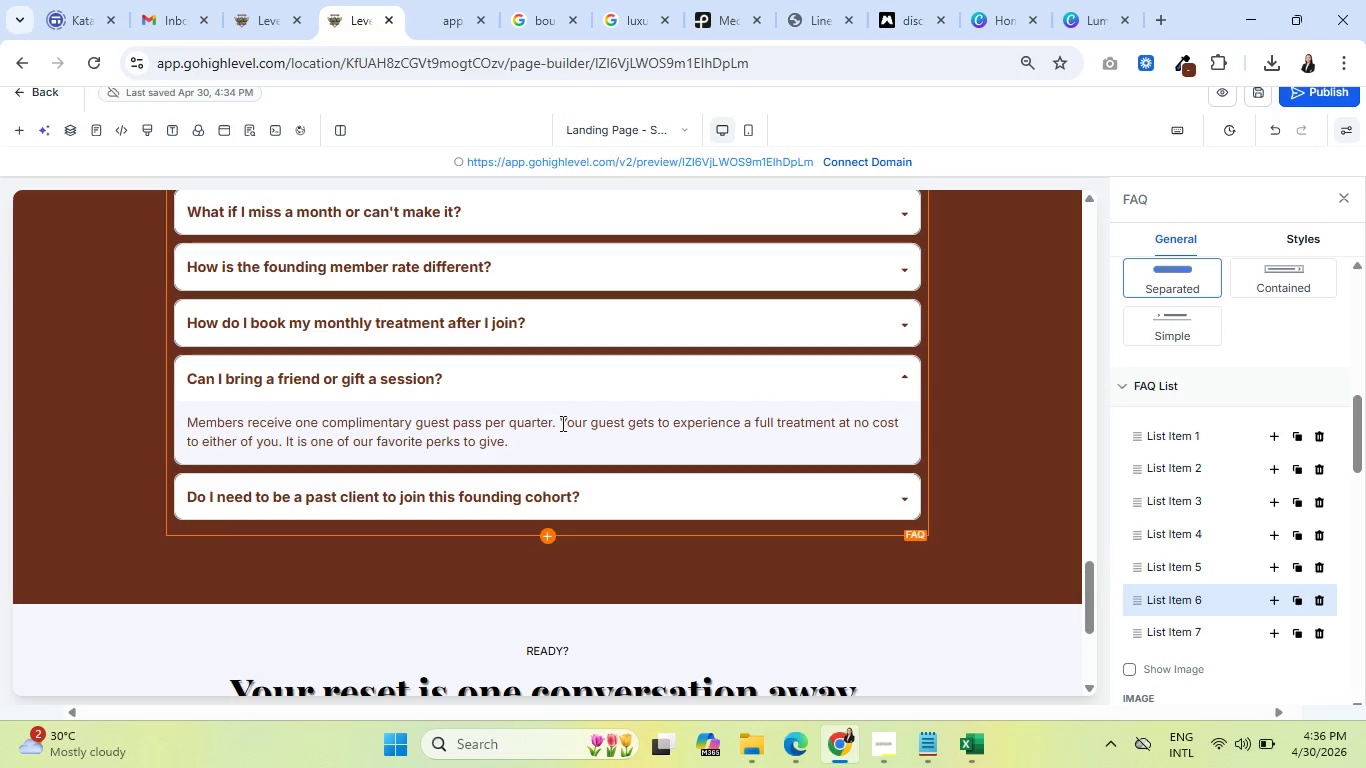 
wait(9.47)
 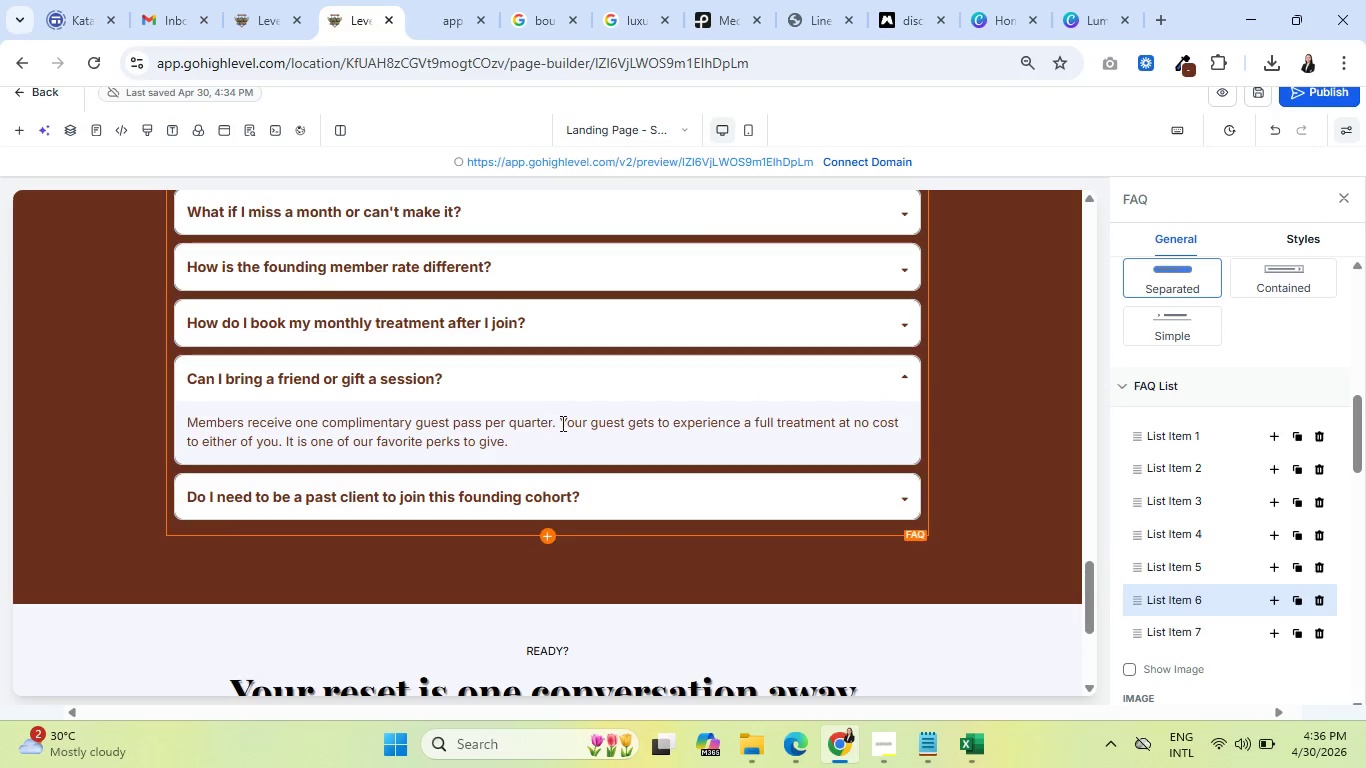 
left_click([1178, 638])
 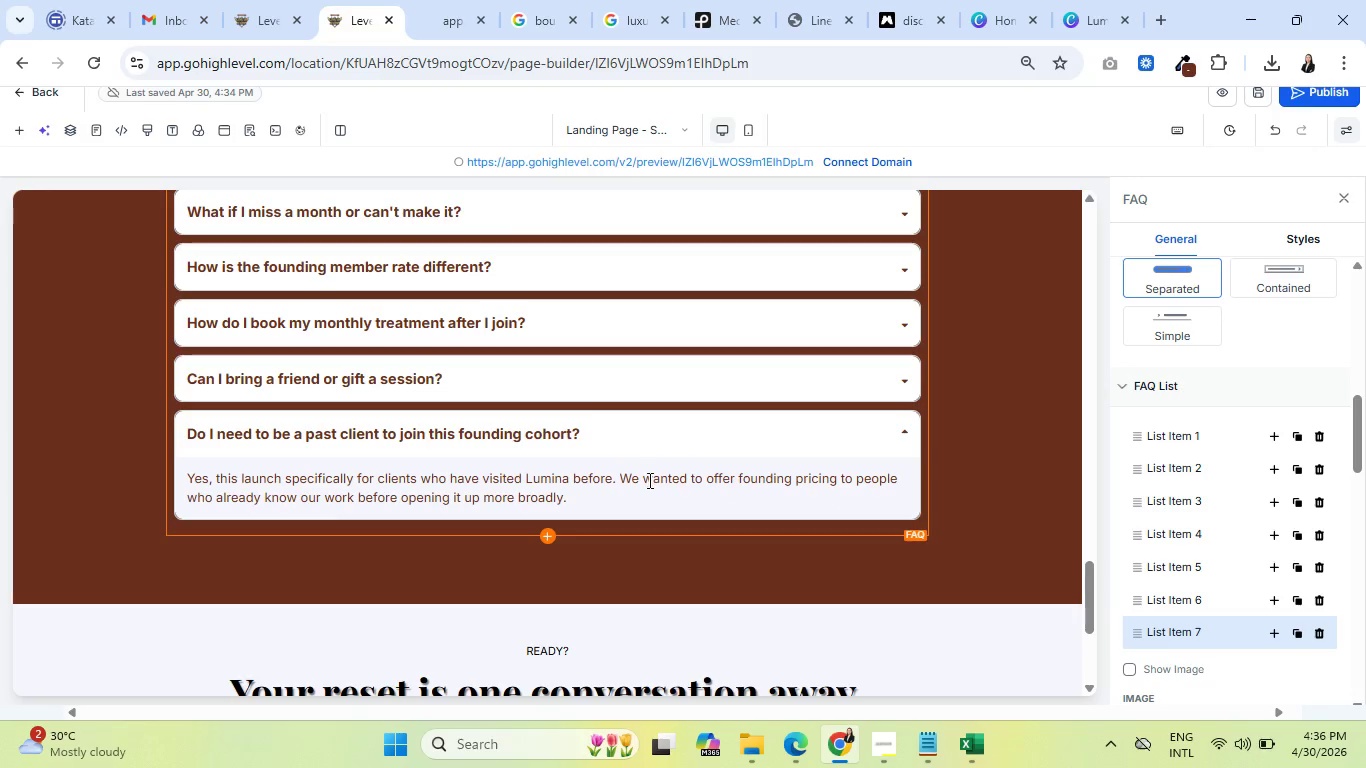 
wait(6.91)
 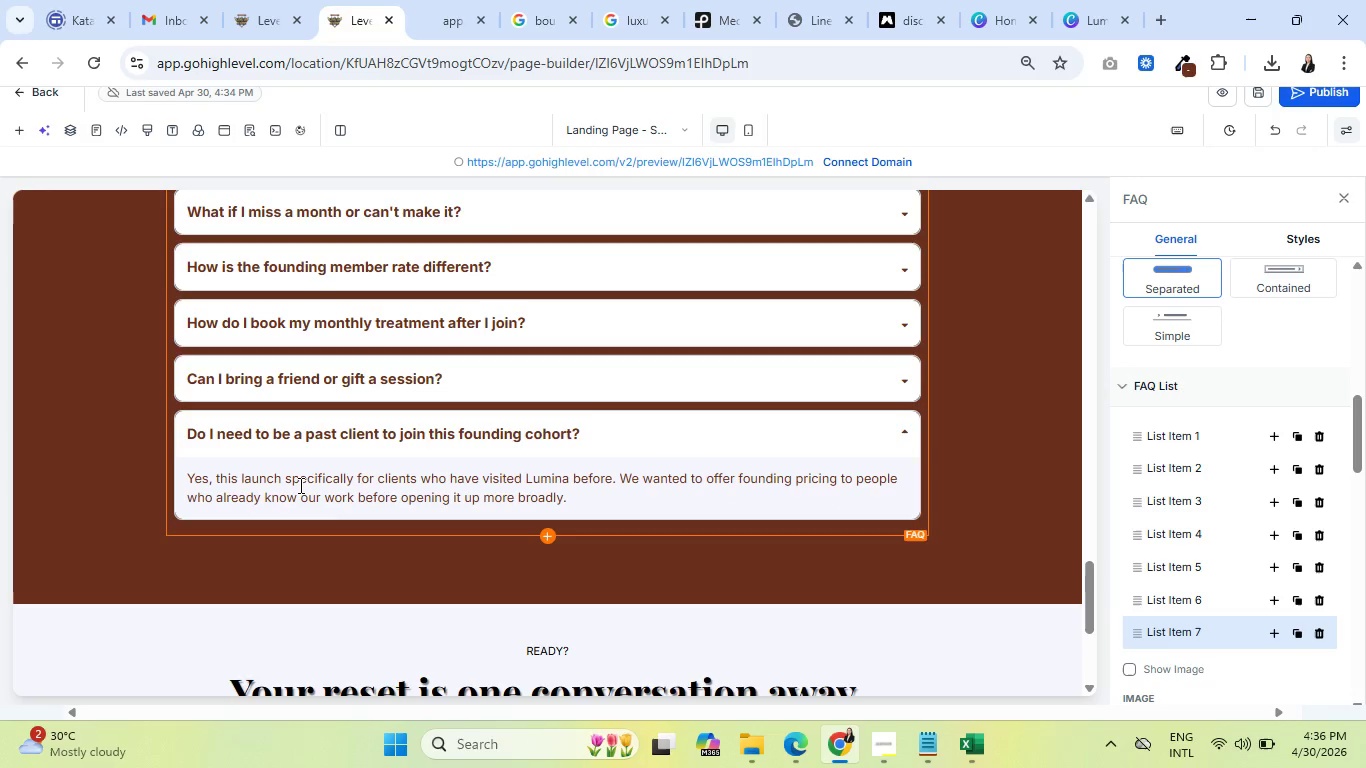 
scroll: coordinate [599, 457], scroll_direction: down, amount: 2.0
 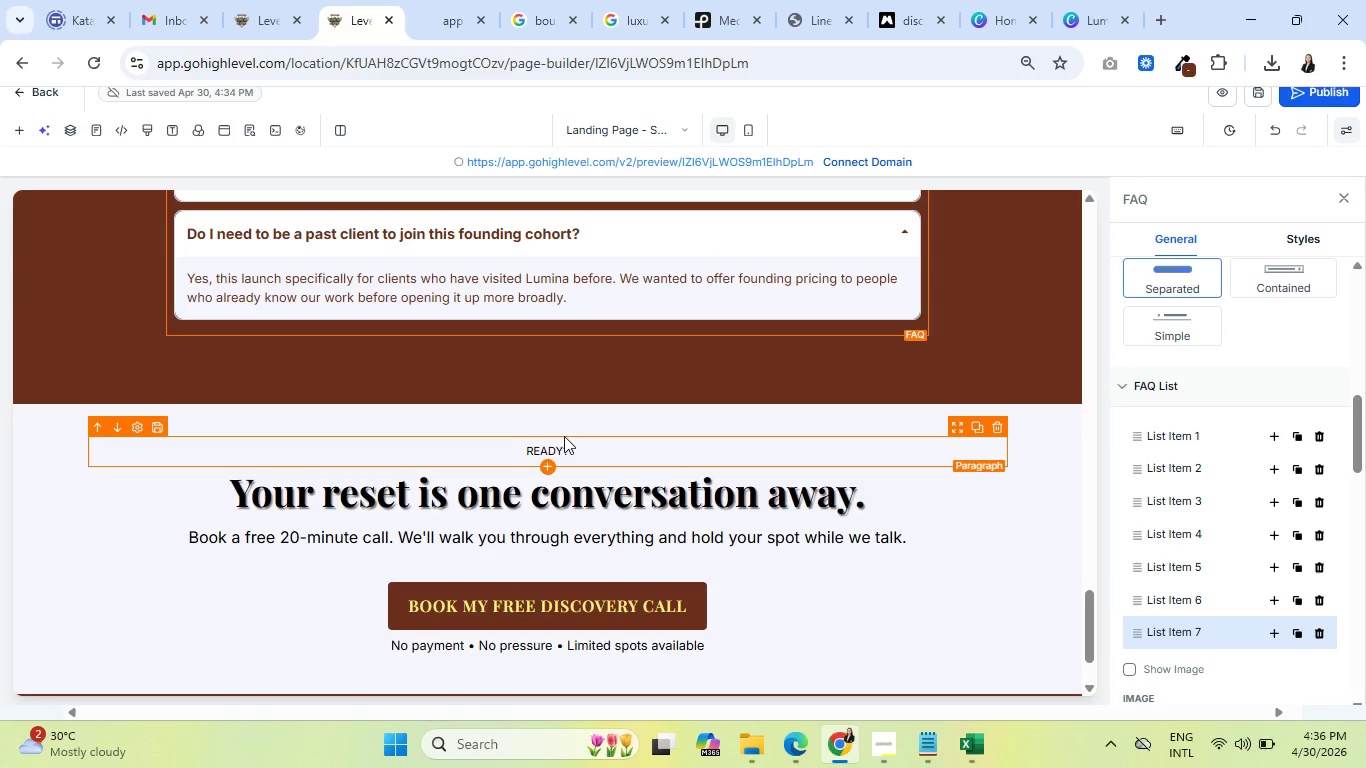 
scroll: coordinate [812, 366], scroll_direction: up, amount: 12.0
 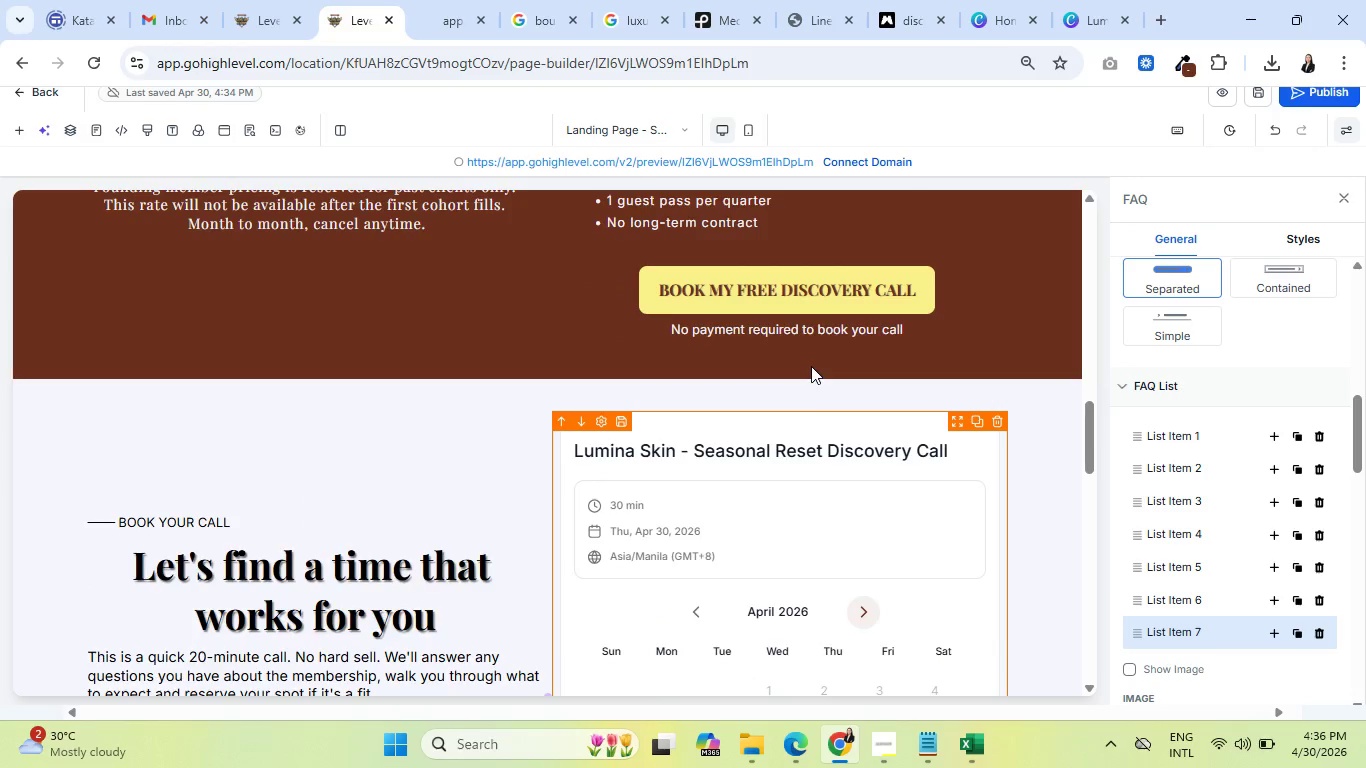 
scroll: coordinate [811, 366], scroll_direction: down, amount: 2.0
 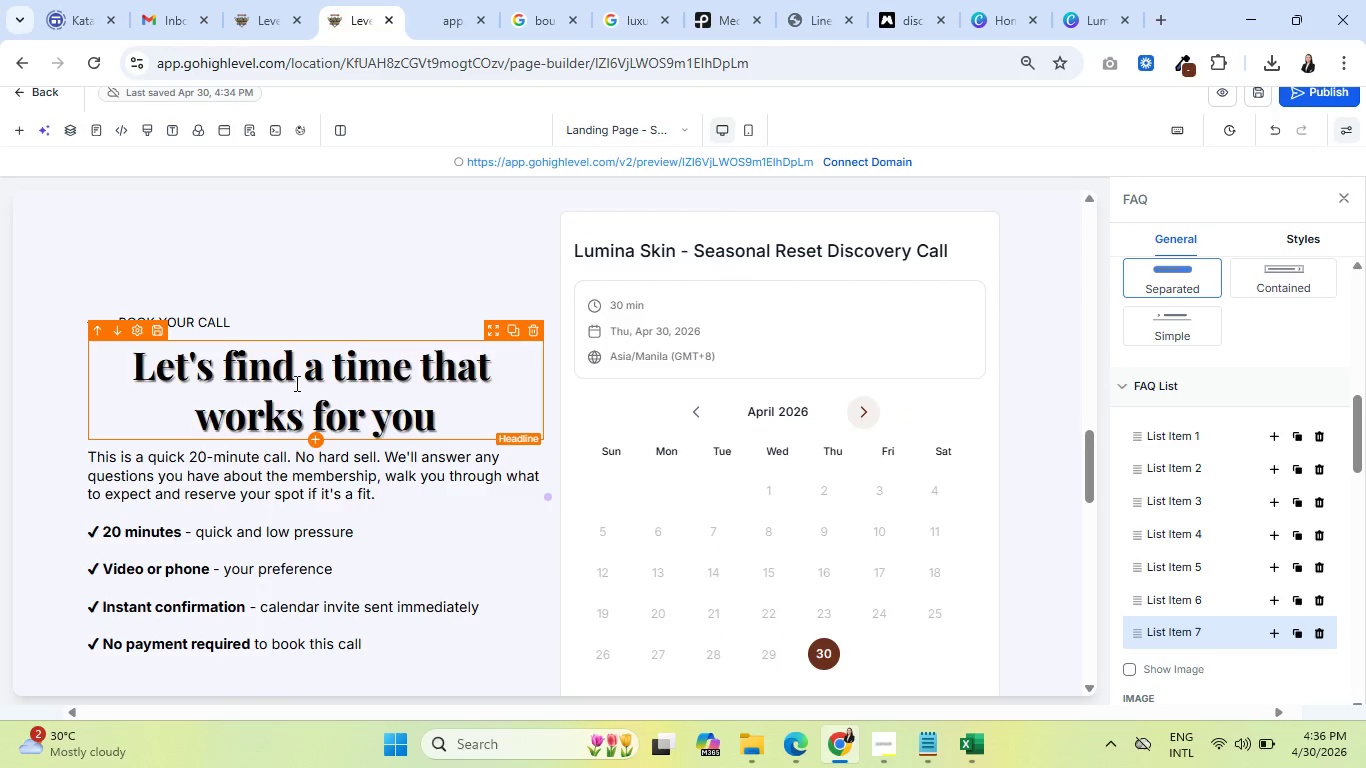 
left_click([295, 383])
 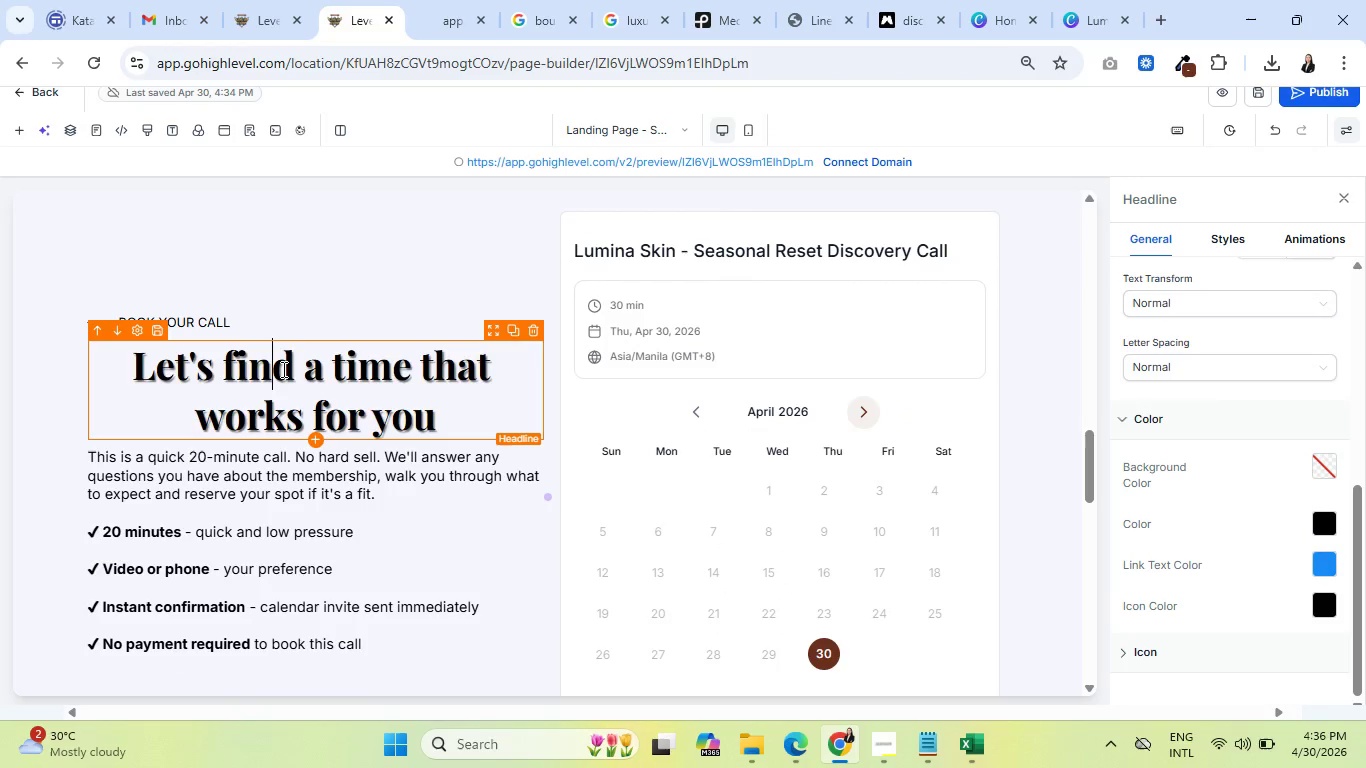 
double_click([282, 369])
 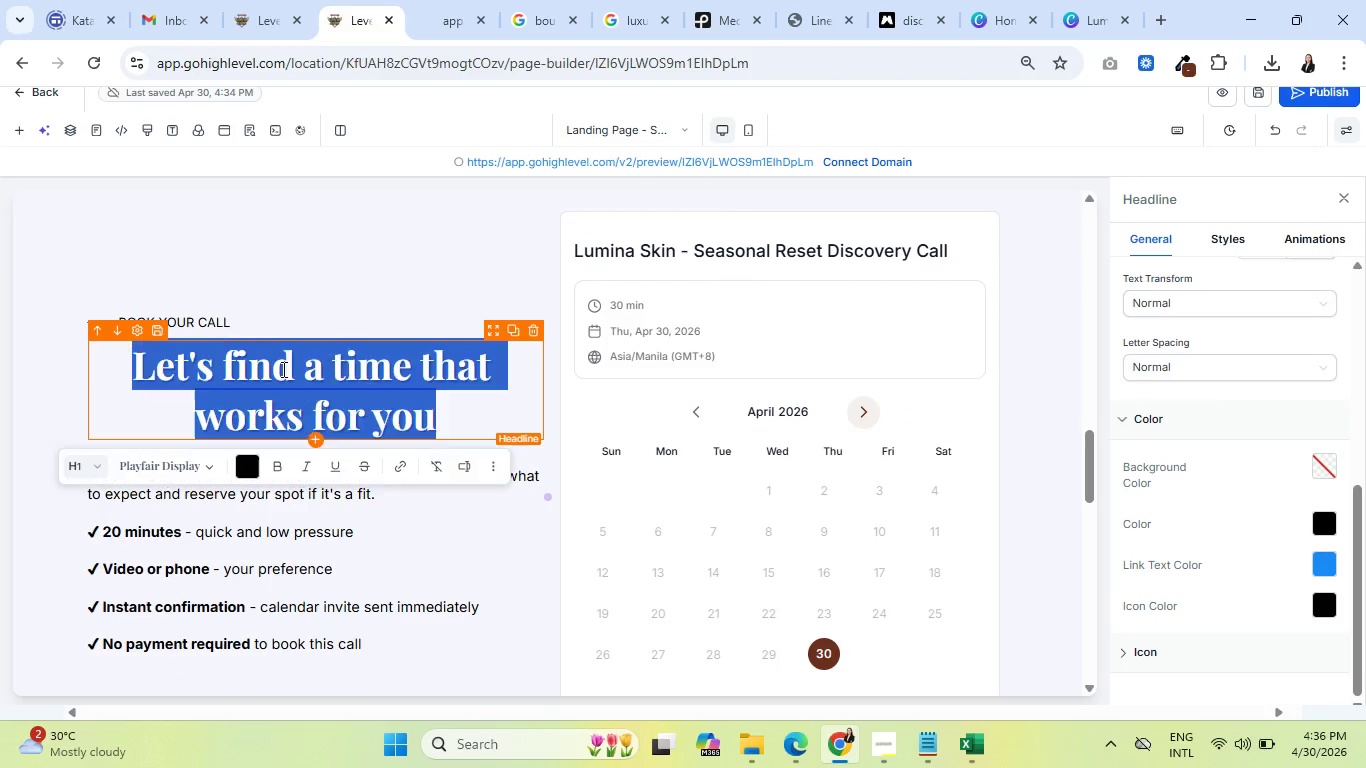 
triple_click([282, 369])
 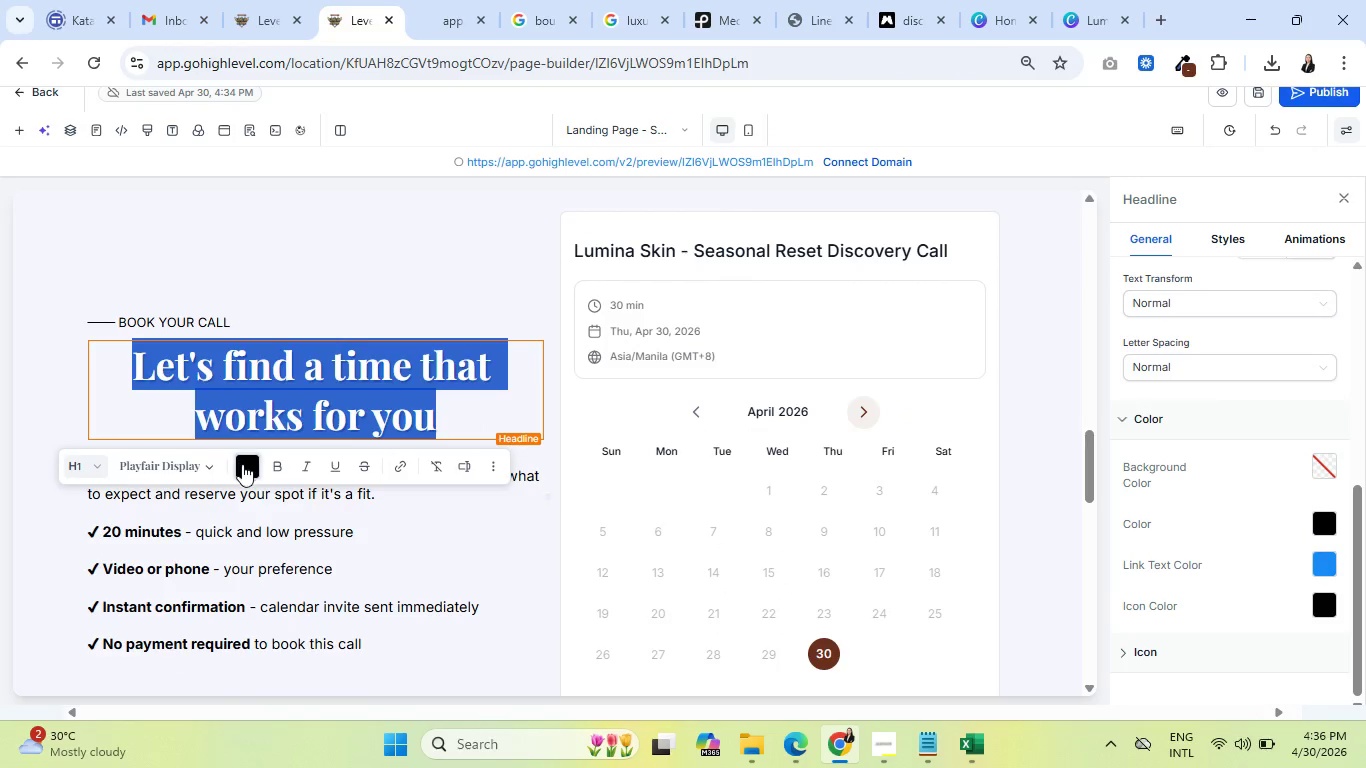 
left_click([244, 464])
 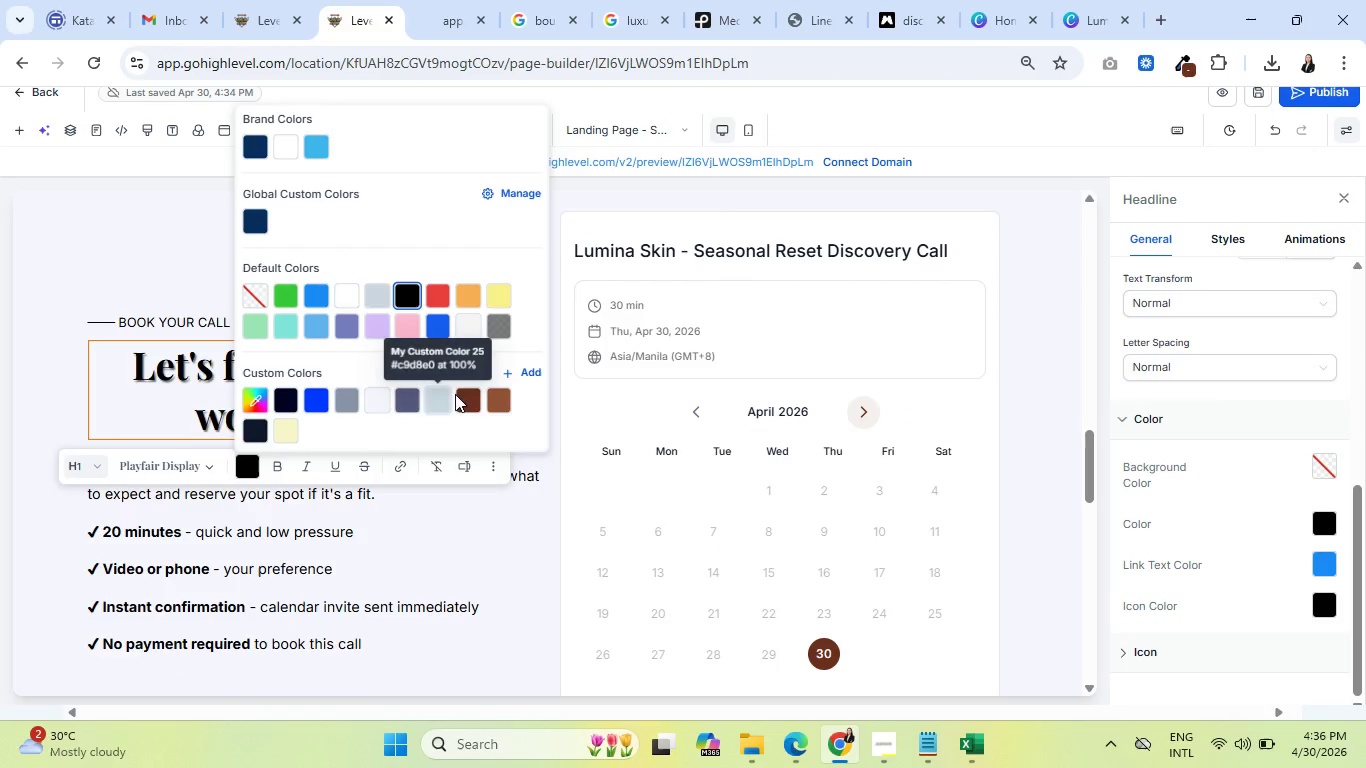 
left_click([466, 395])
 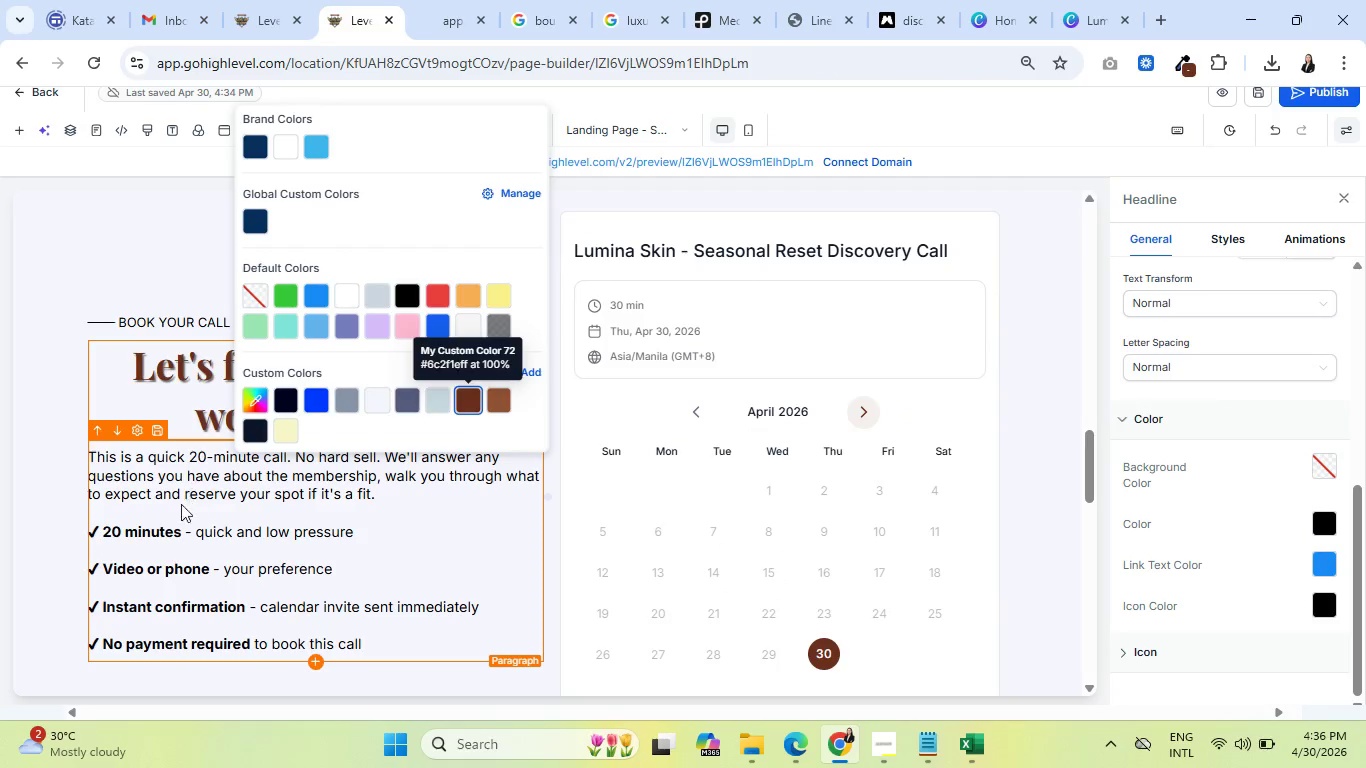 
left_click([172, 501])
 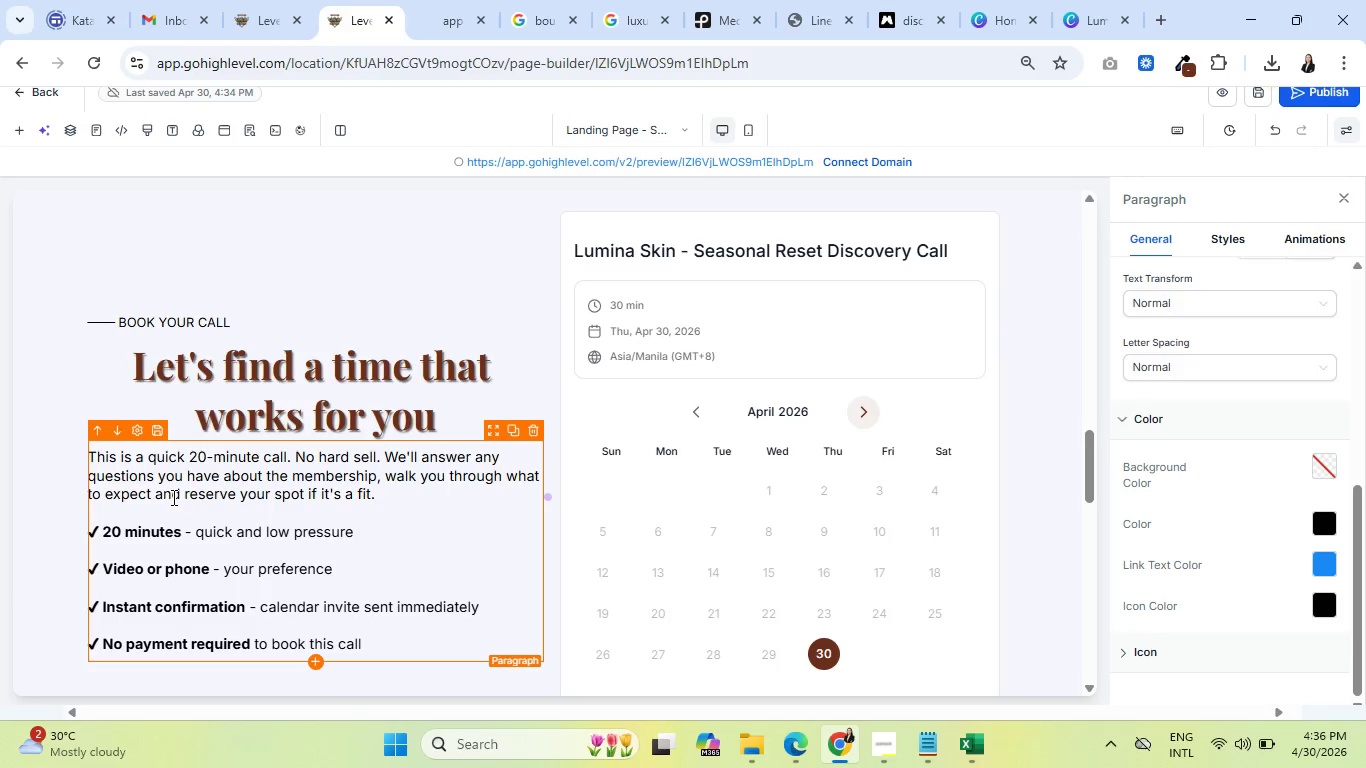 
wait(6.88)
 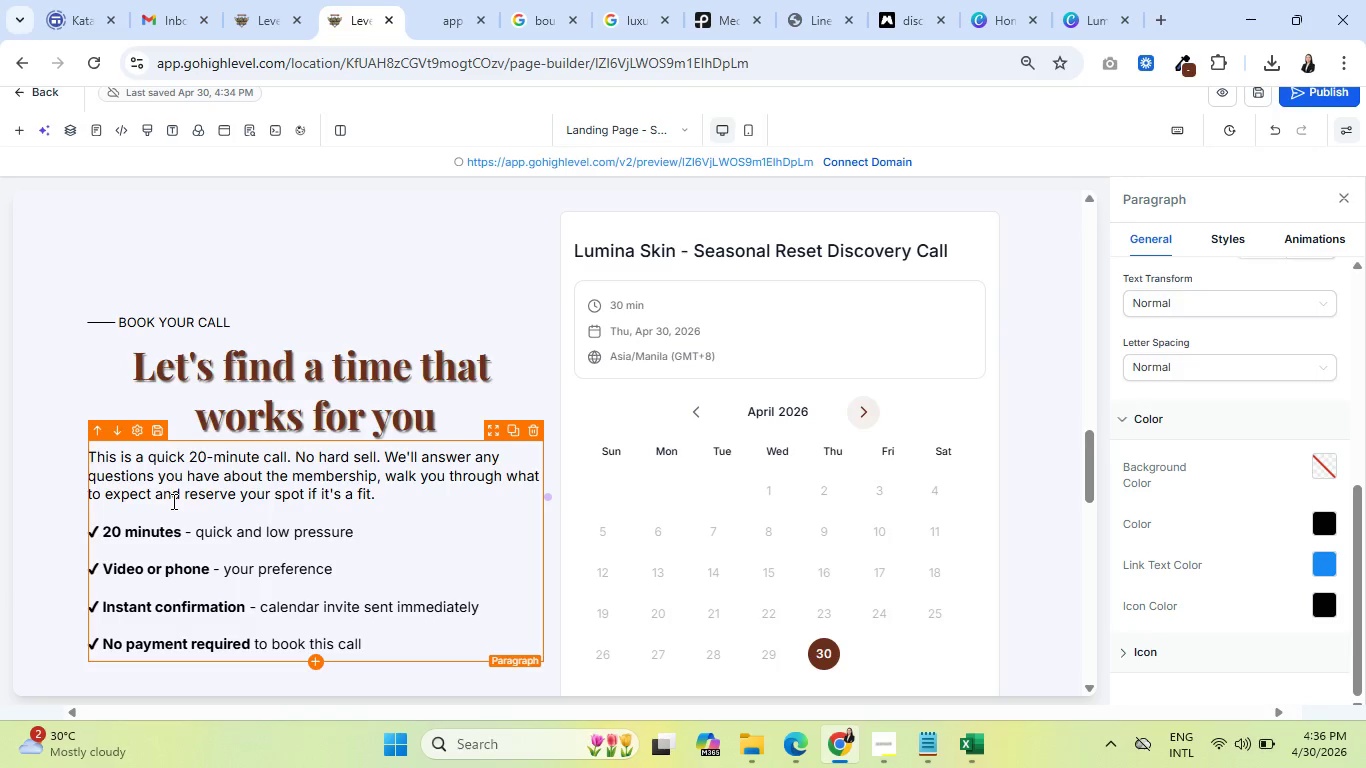 
scroll: coordinate [269, 436], scroll_direction: down, amount: 2.0
 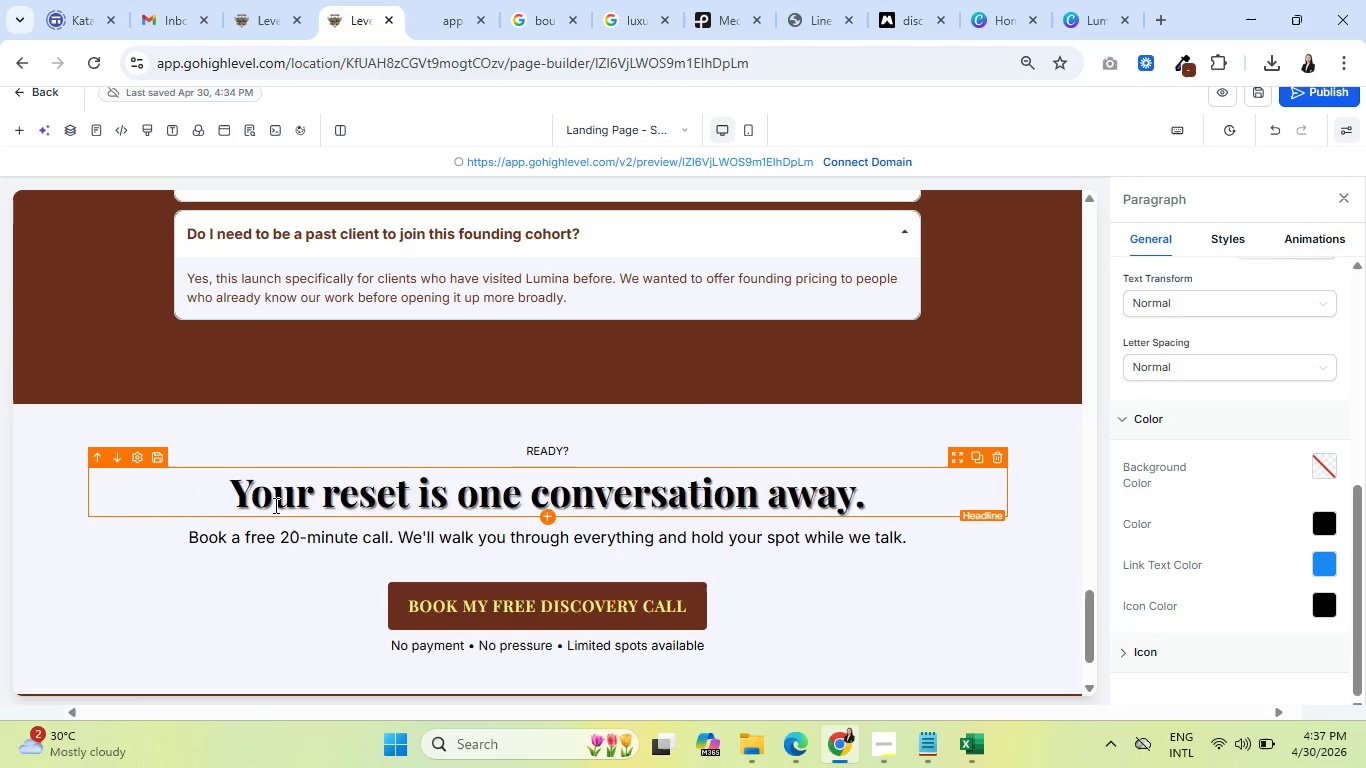 
double_click([277, 501])
 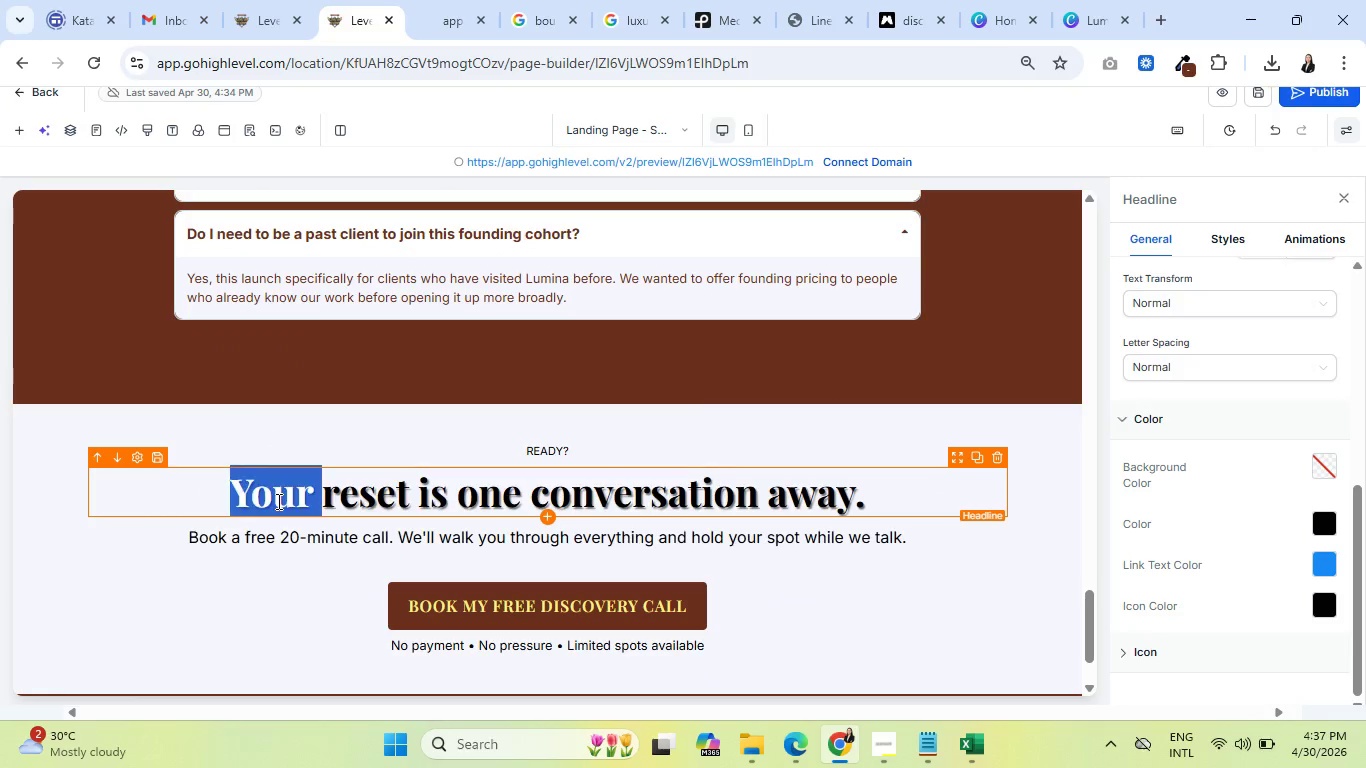 
triple_click([277, 501])
 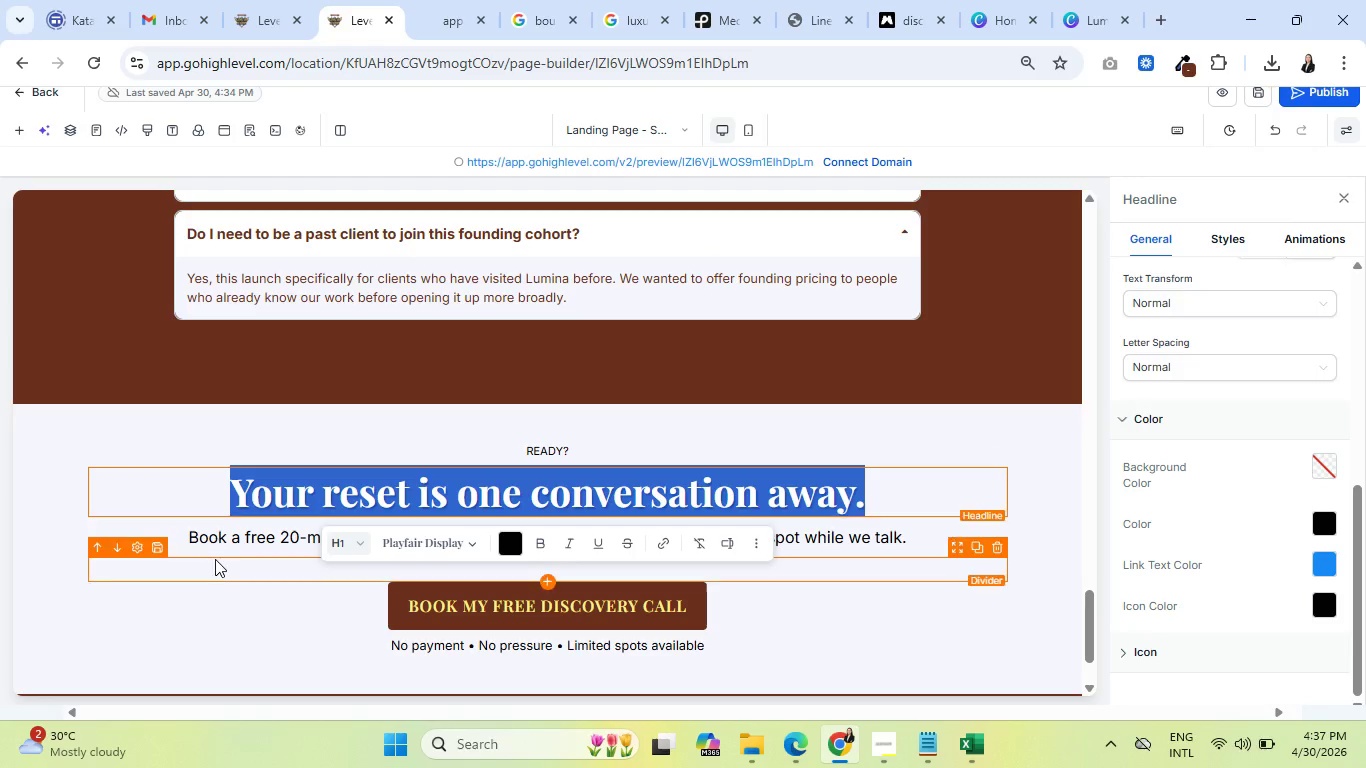 
left_click([215, 559])
 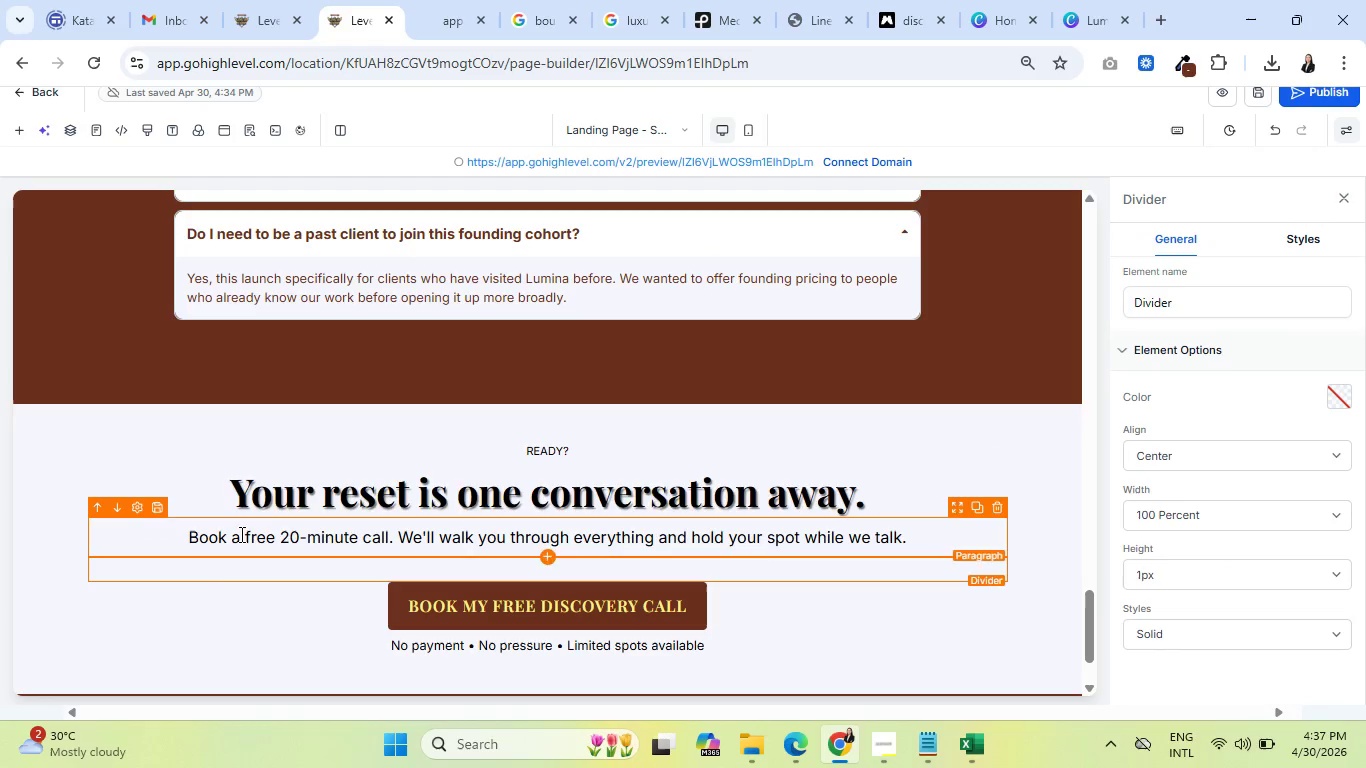 
double_click([274, 508])
 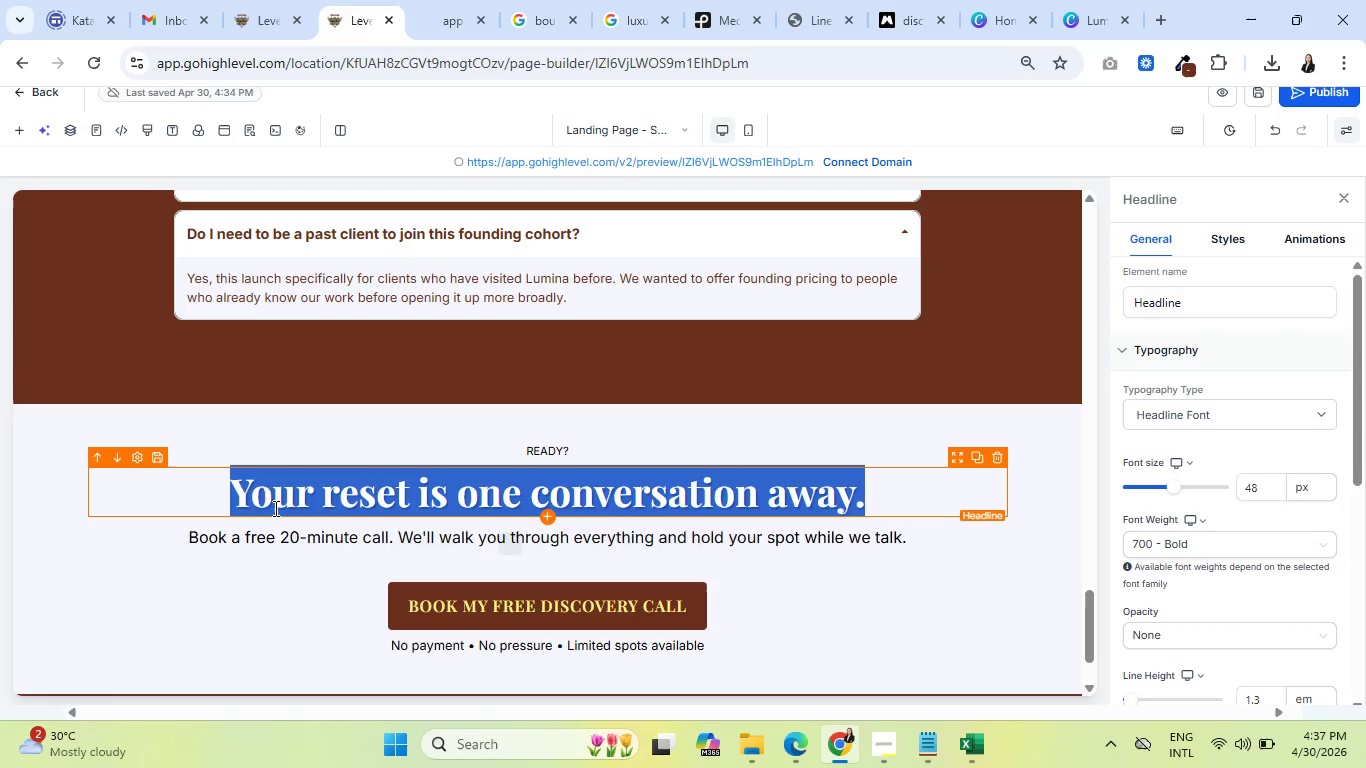 
triple_click([274, 508])
 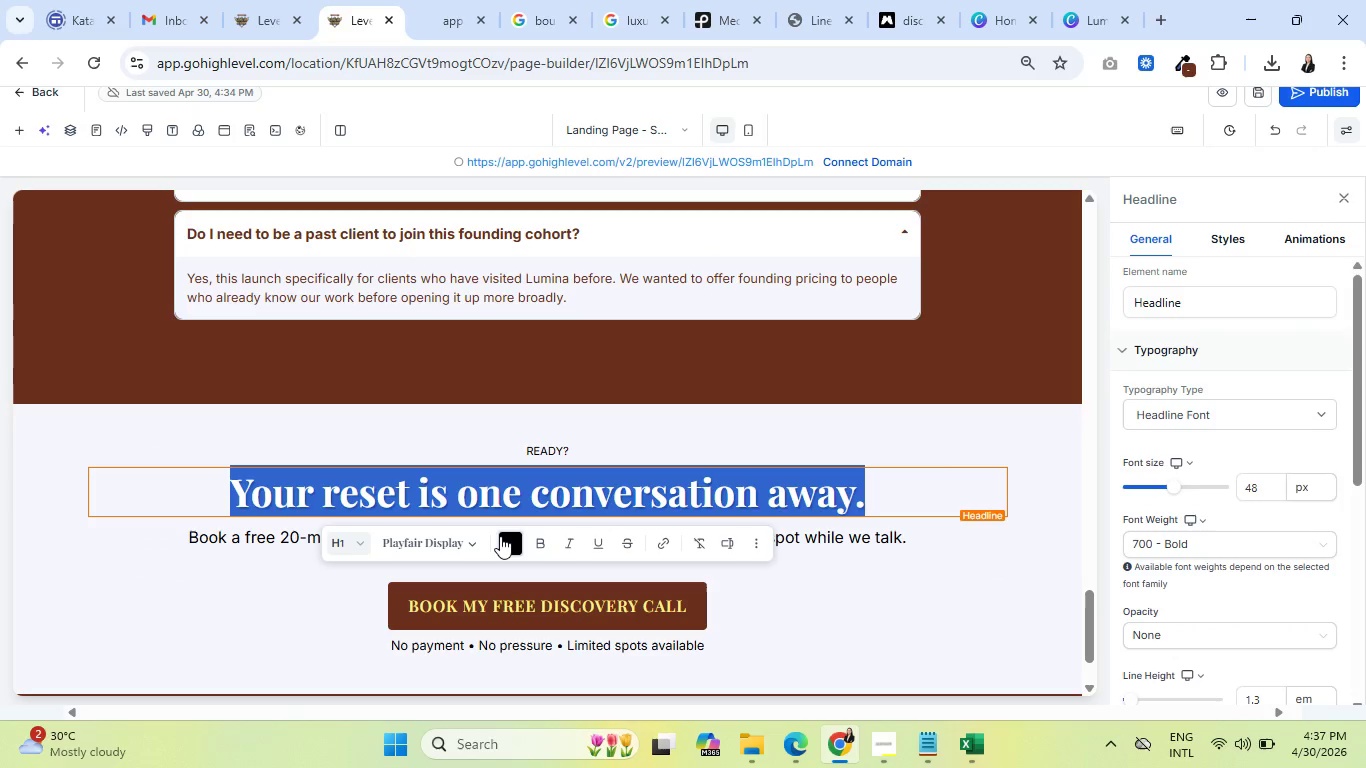 
left_click([506, 539])
 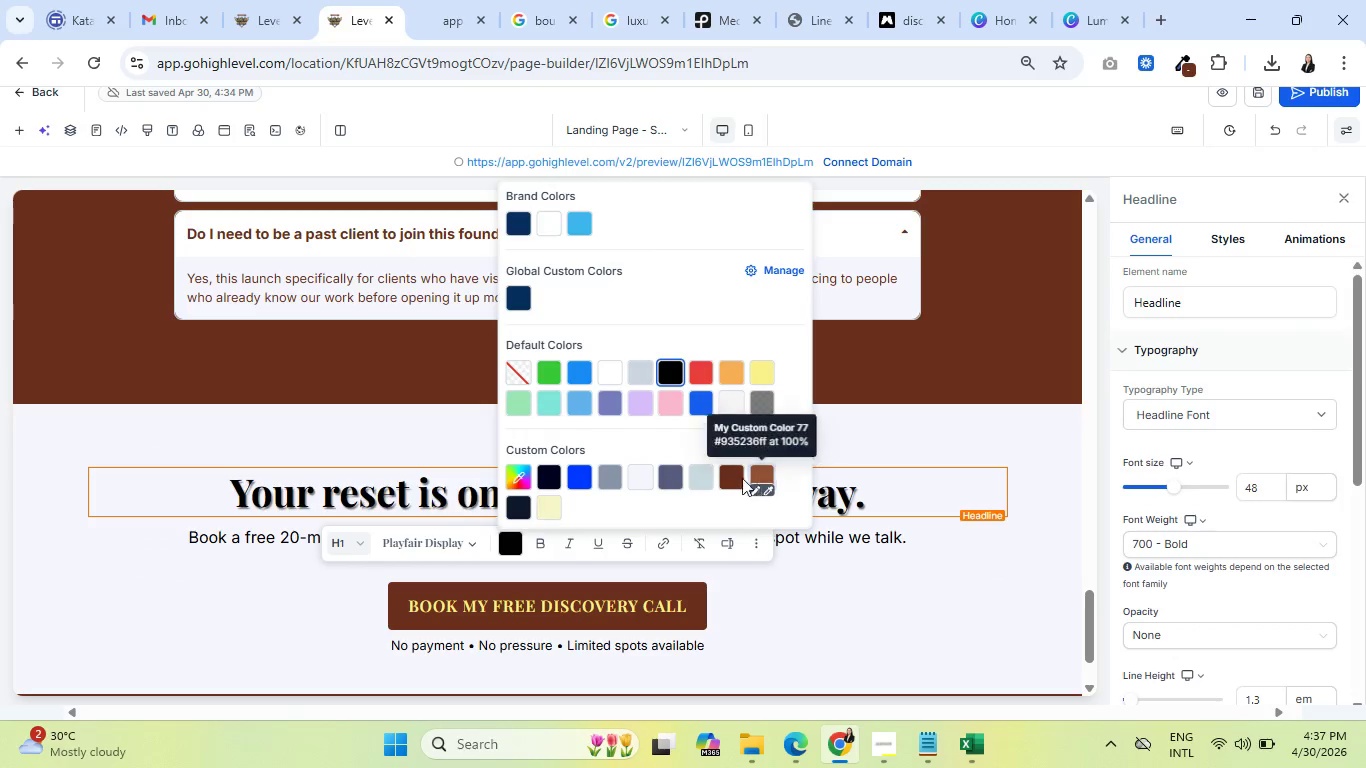 
left_click([729, 472])
 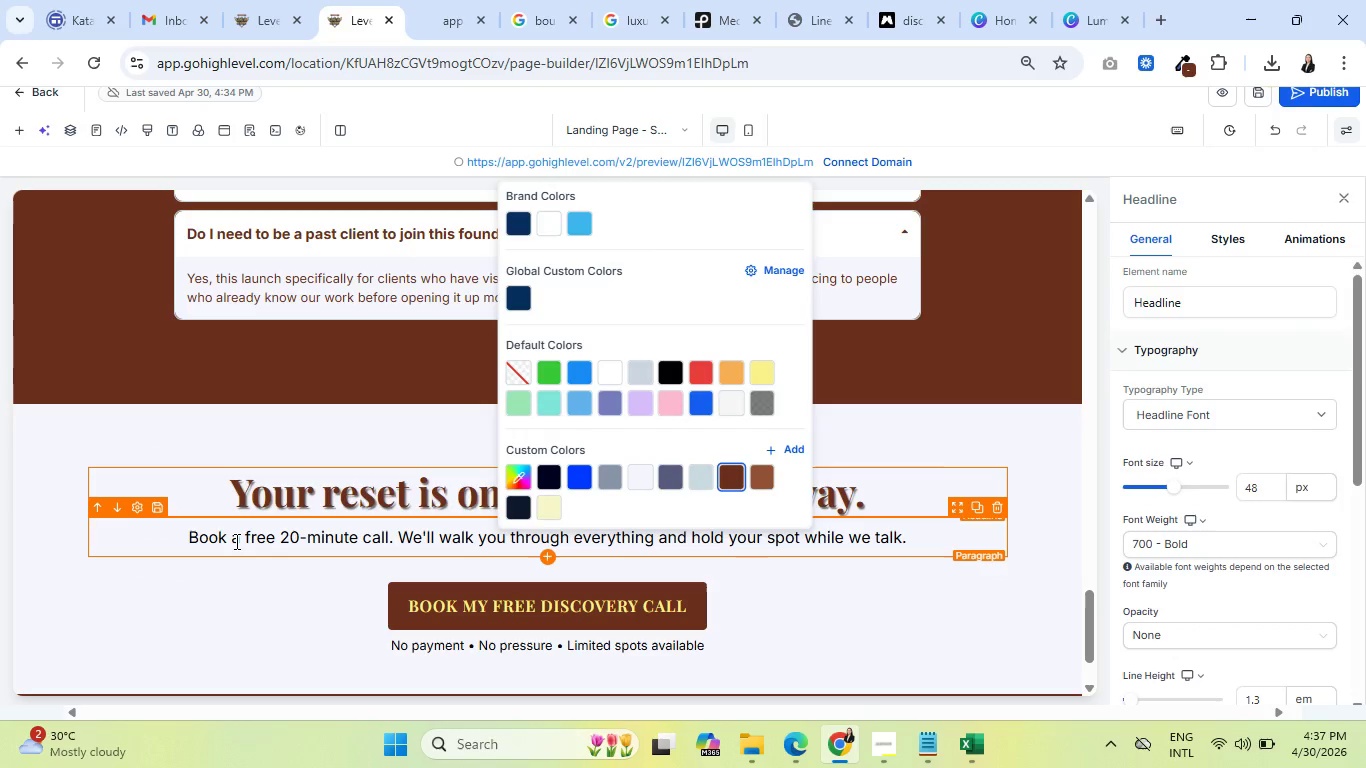 
left_click([235, 541])
 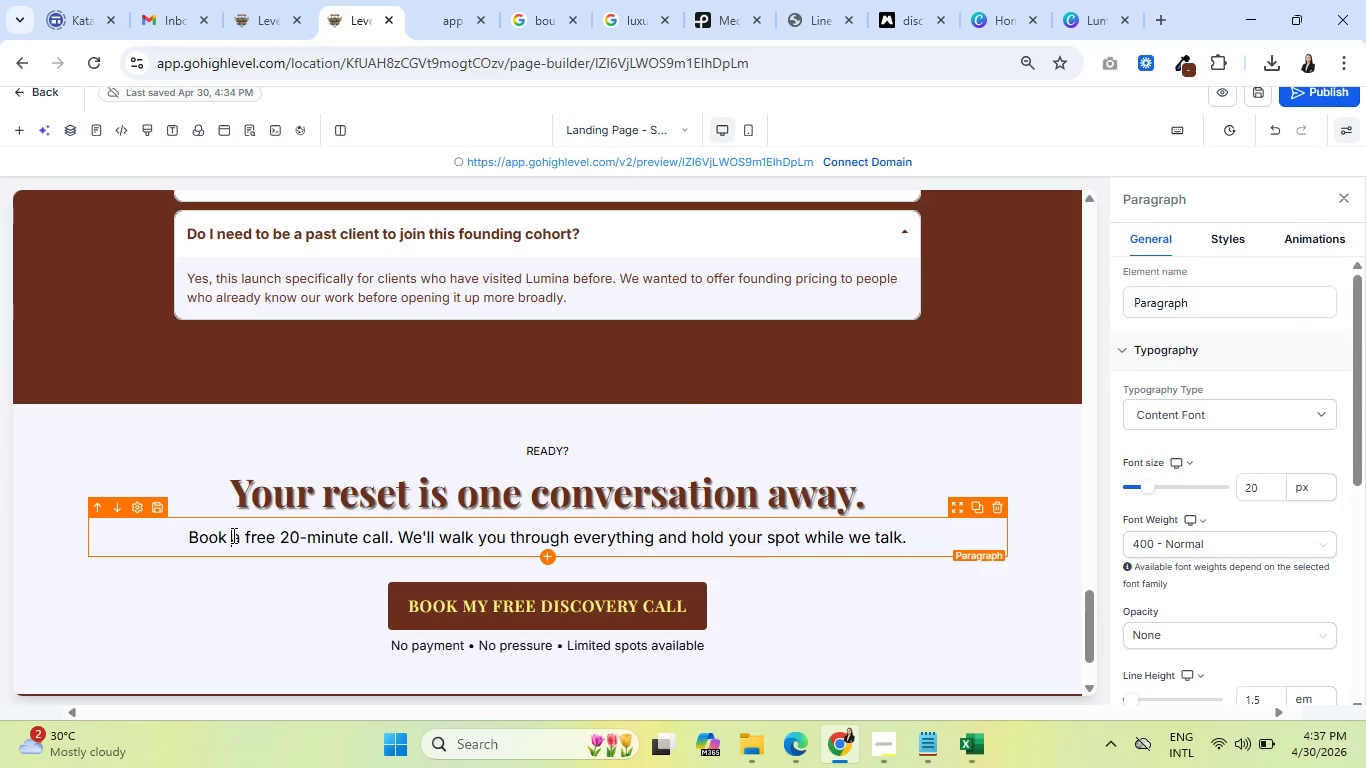 
scroll: coordinate [232, 535], scroll_direction: down, amount: 3.0
 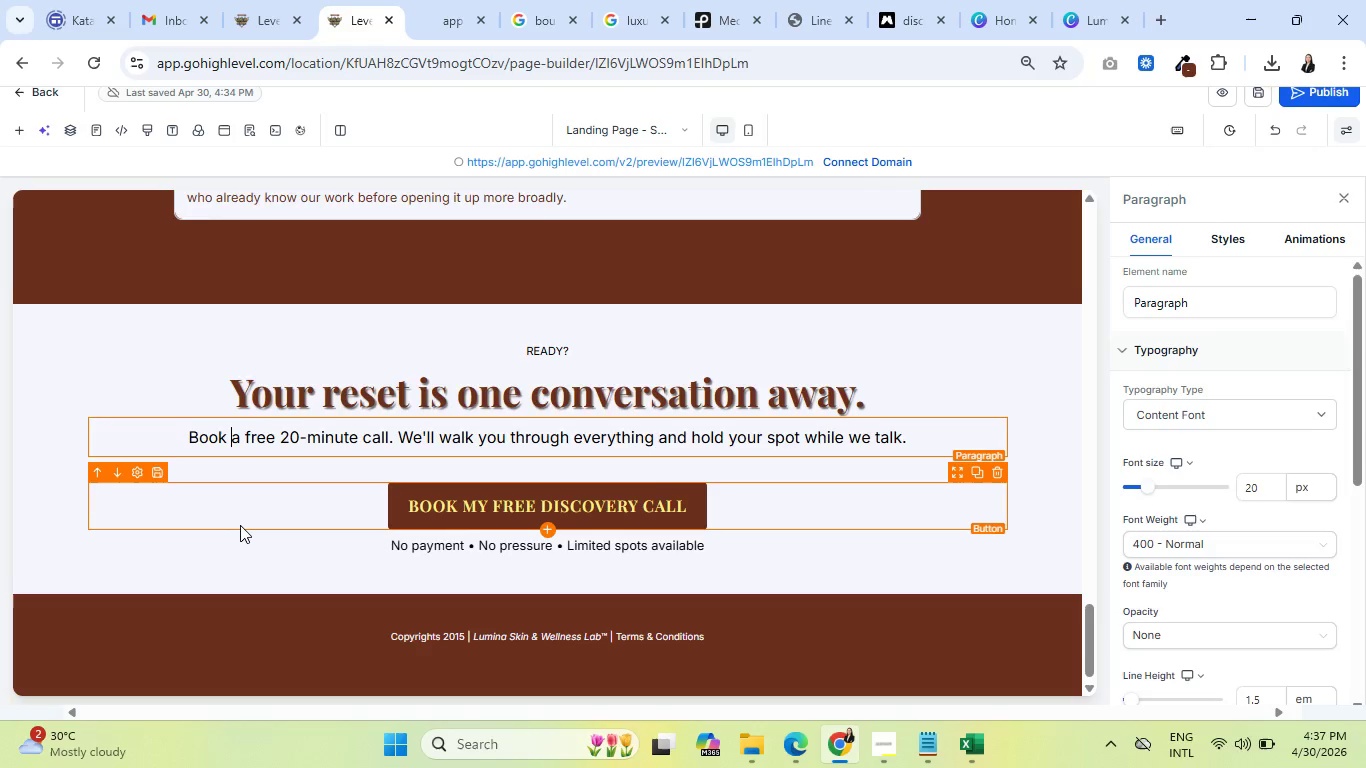 
scroll: coordinate [246, 526], scroll_direction: up, amount: 11.0
 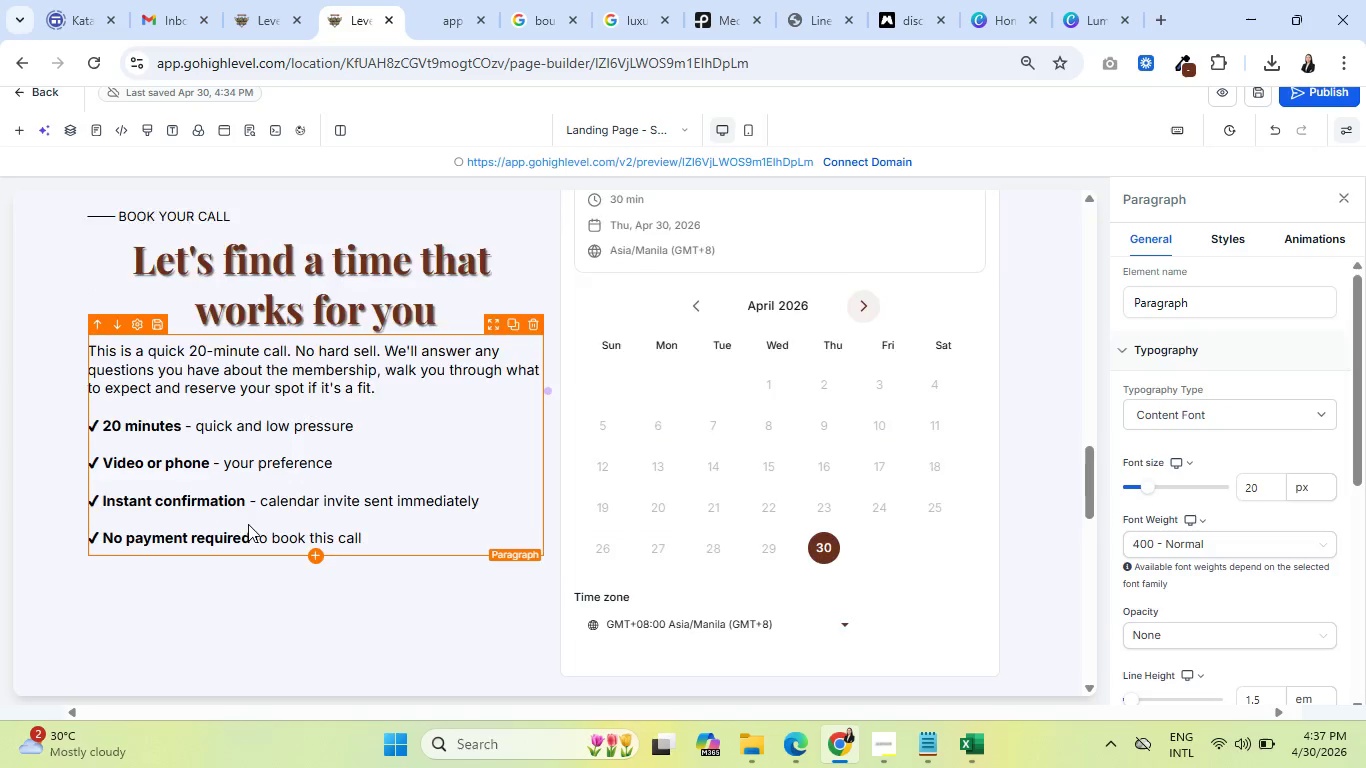 
scroll: coordinate [248, 524], scroll_direction: down, amount: 3.0
 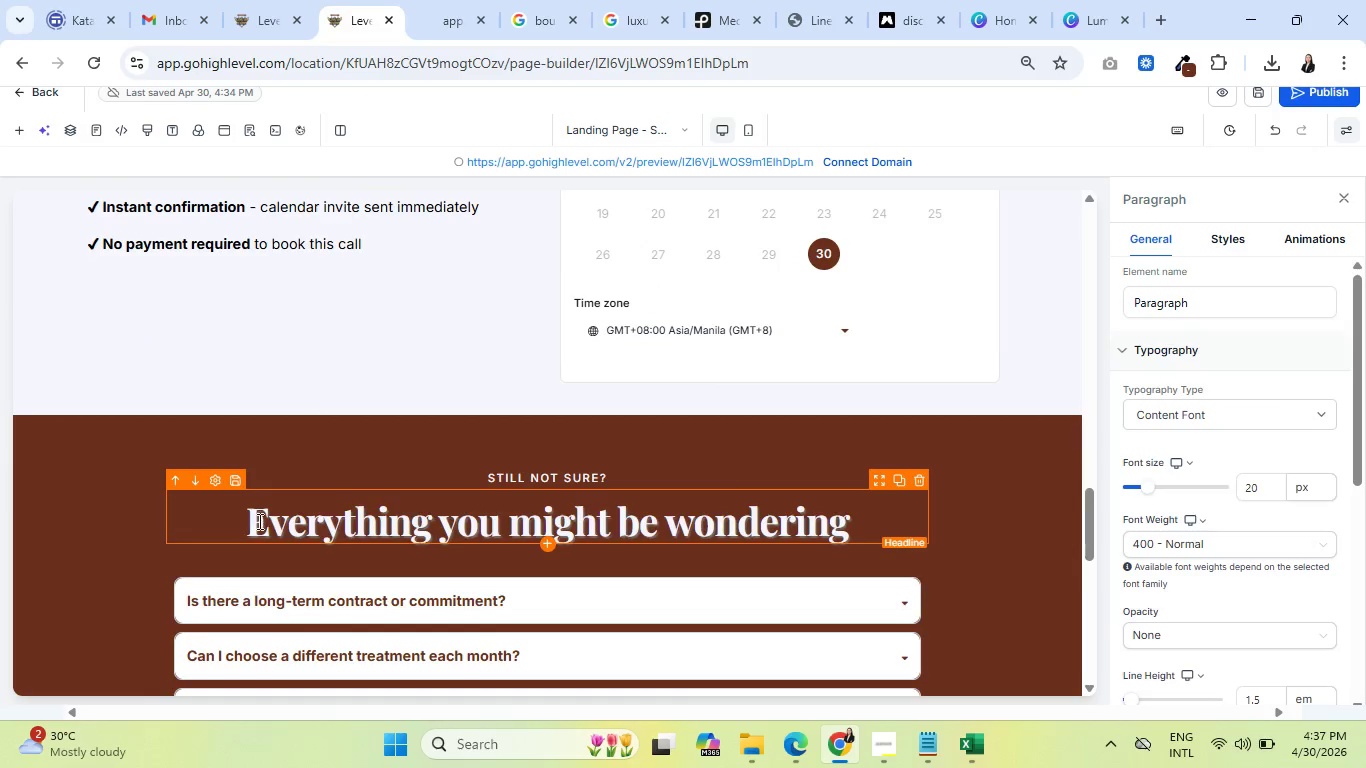 
scroll: coordinate [264, 513], scroll_direction: up, amount: 7.0
 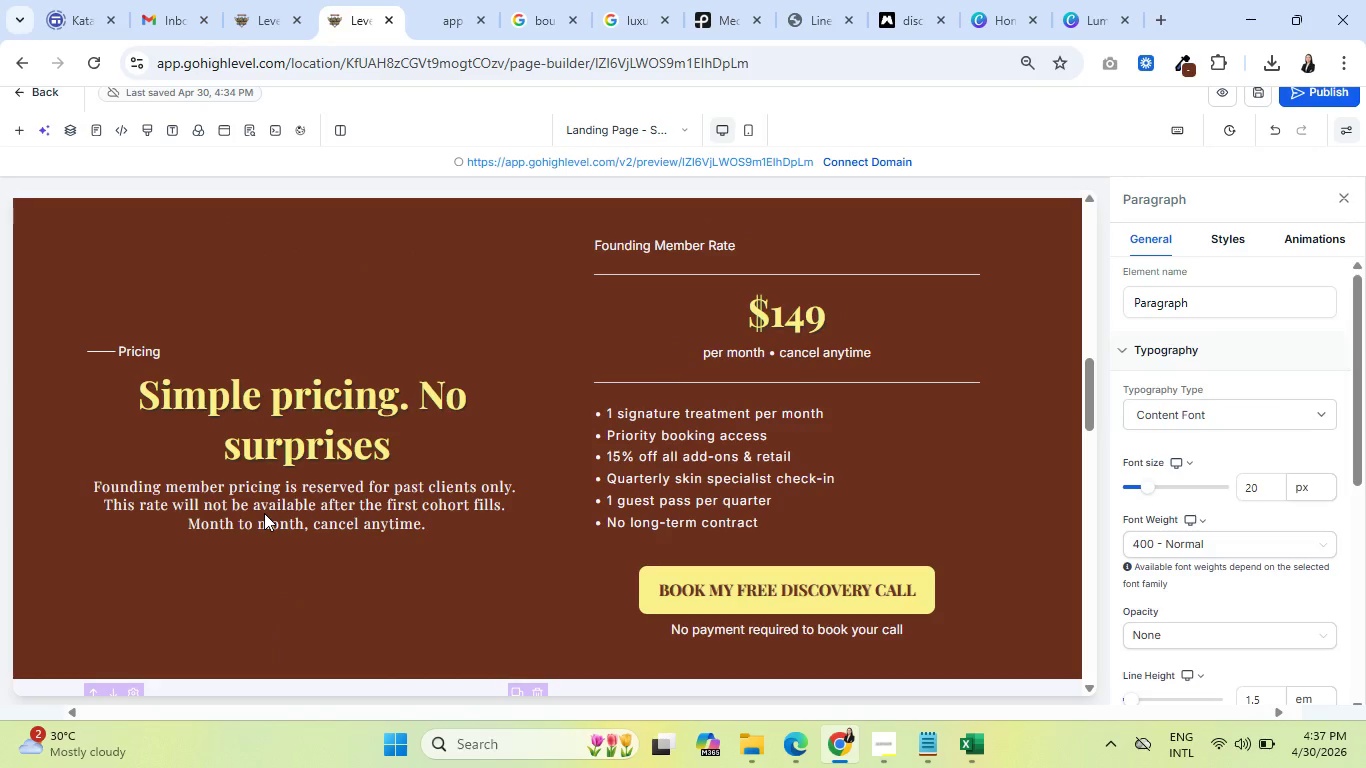 
scroll: coordinate [264, 513], scroll_direction: down, amount: 3.0
 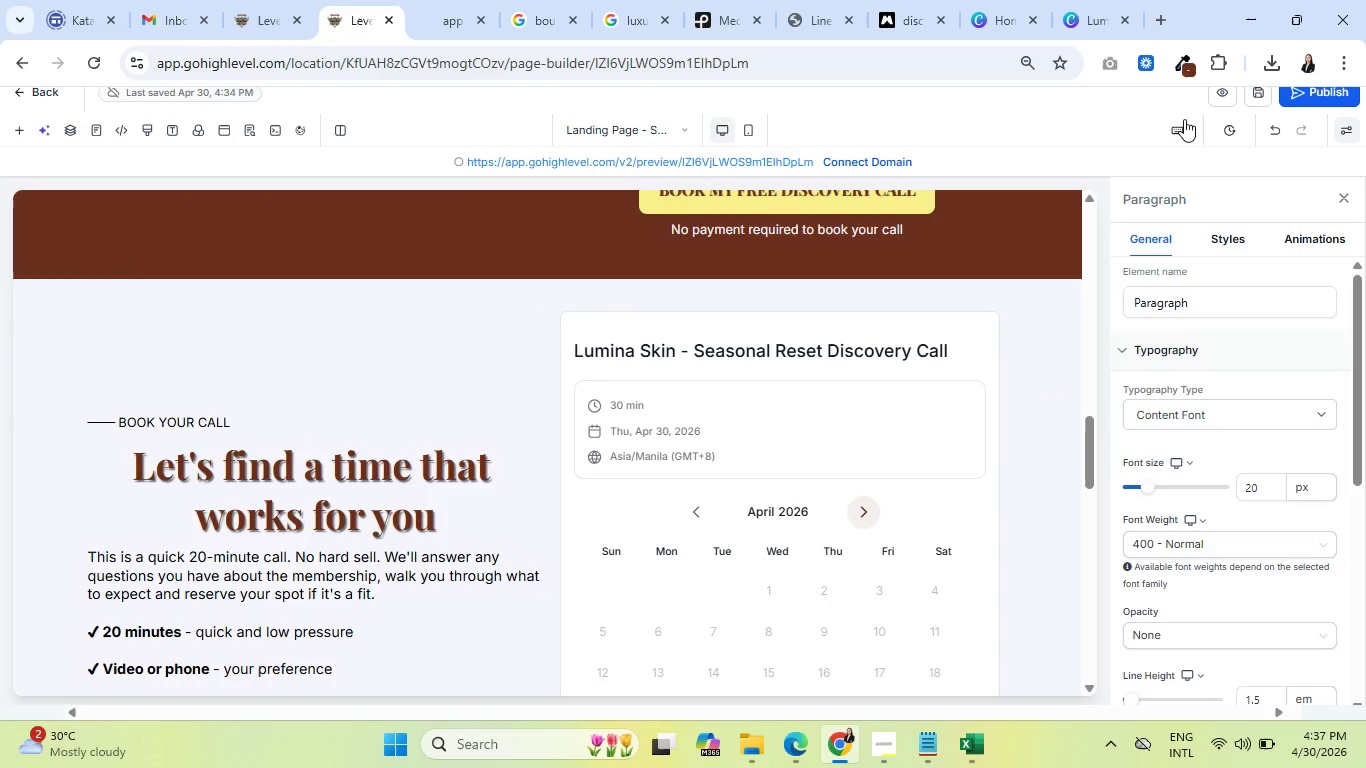 
left_click([1256, 95])
 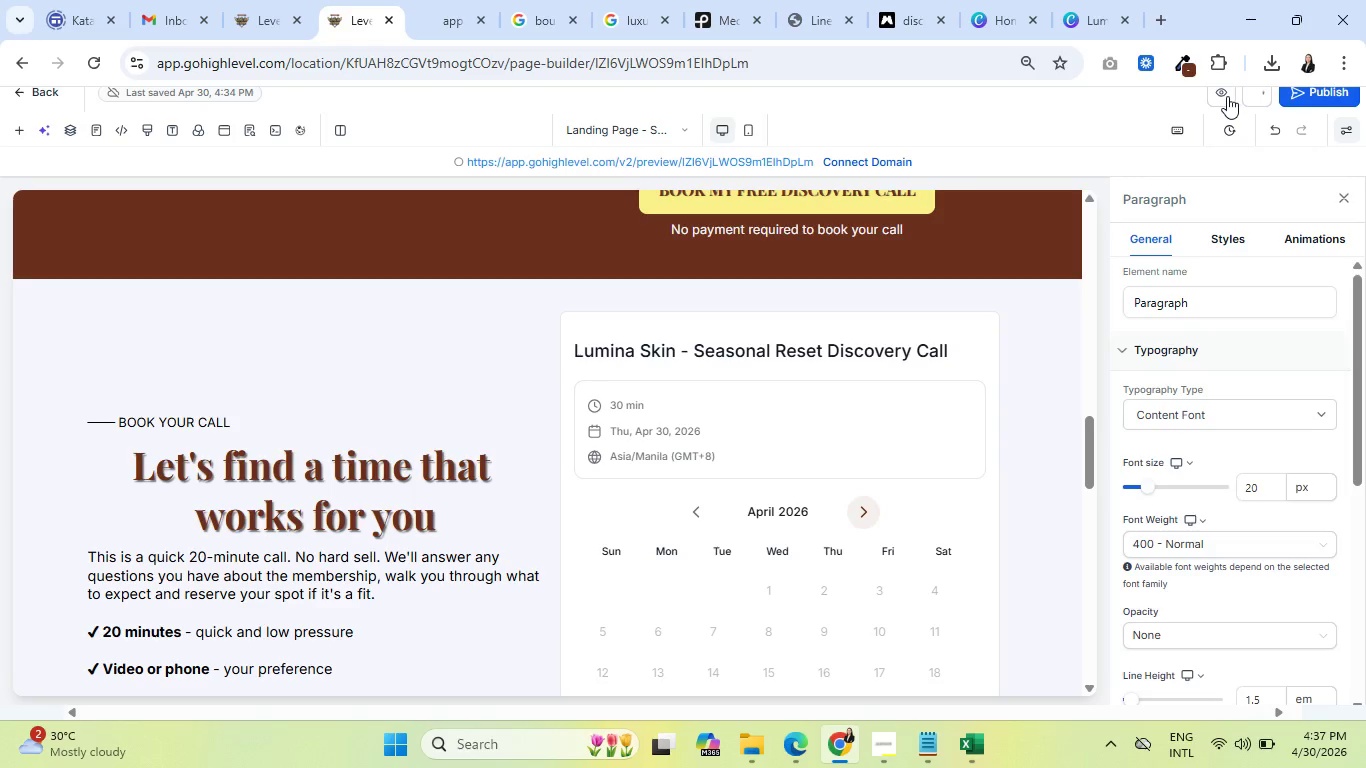 
left_click([1223, 92])
 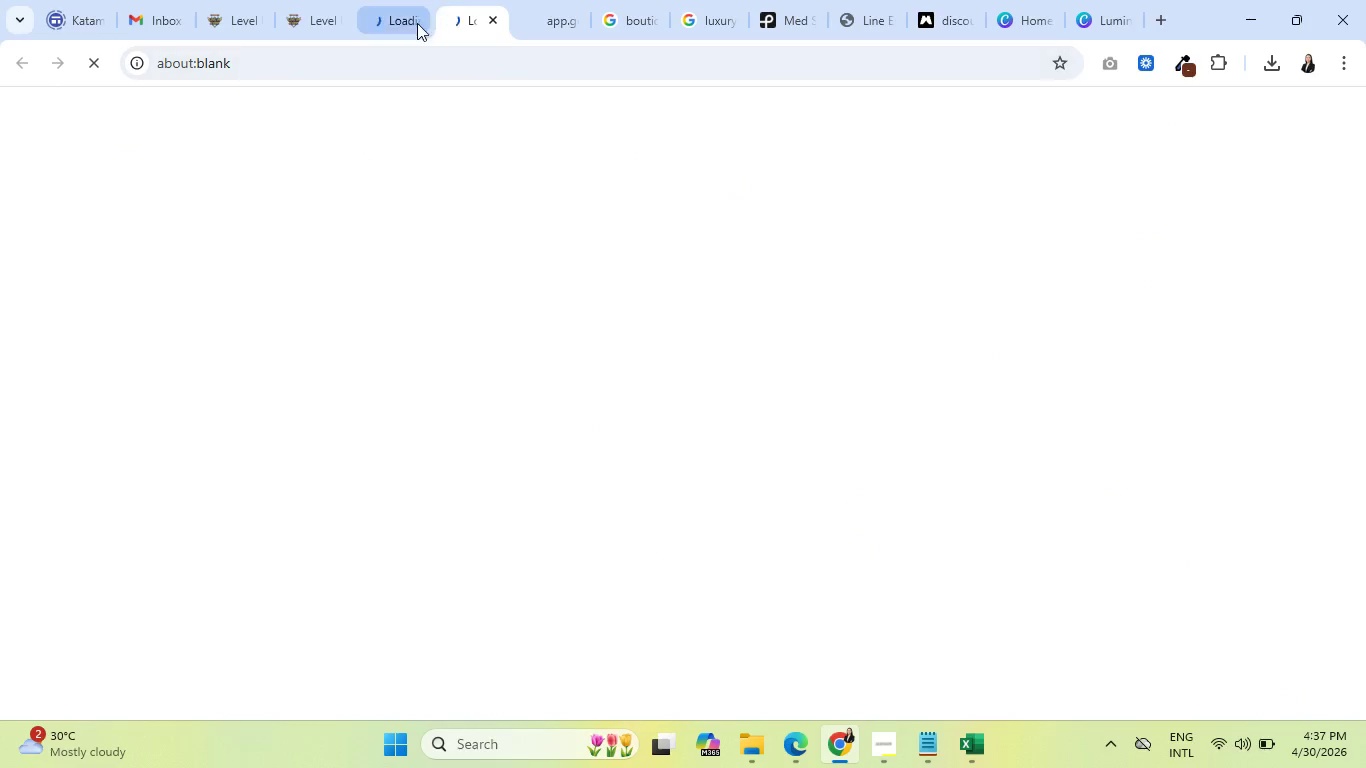 
left_click([407, 11])
 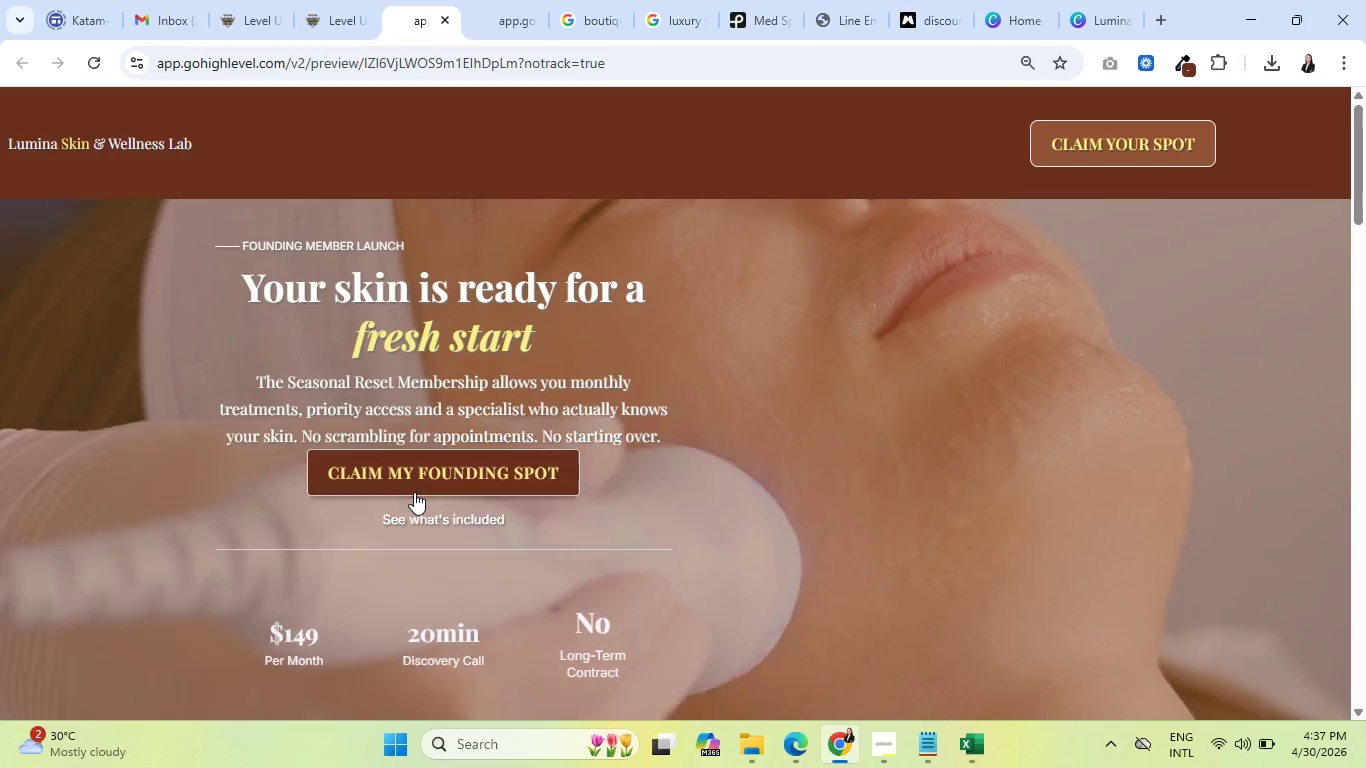 
wait(8.0)
 